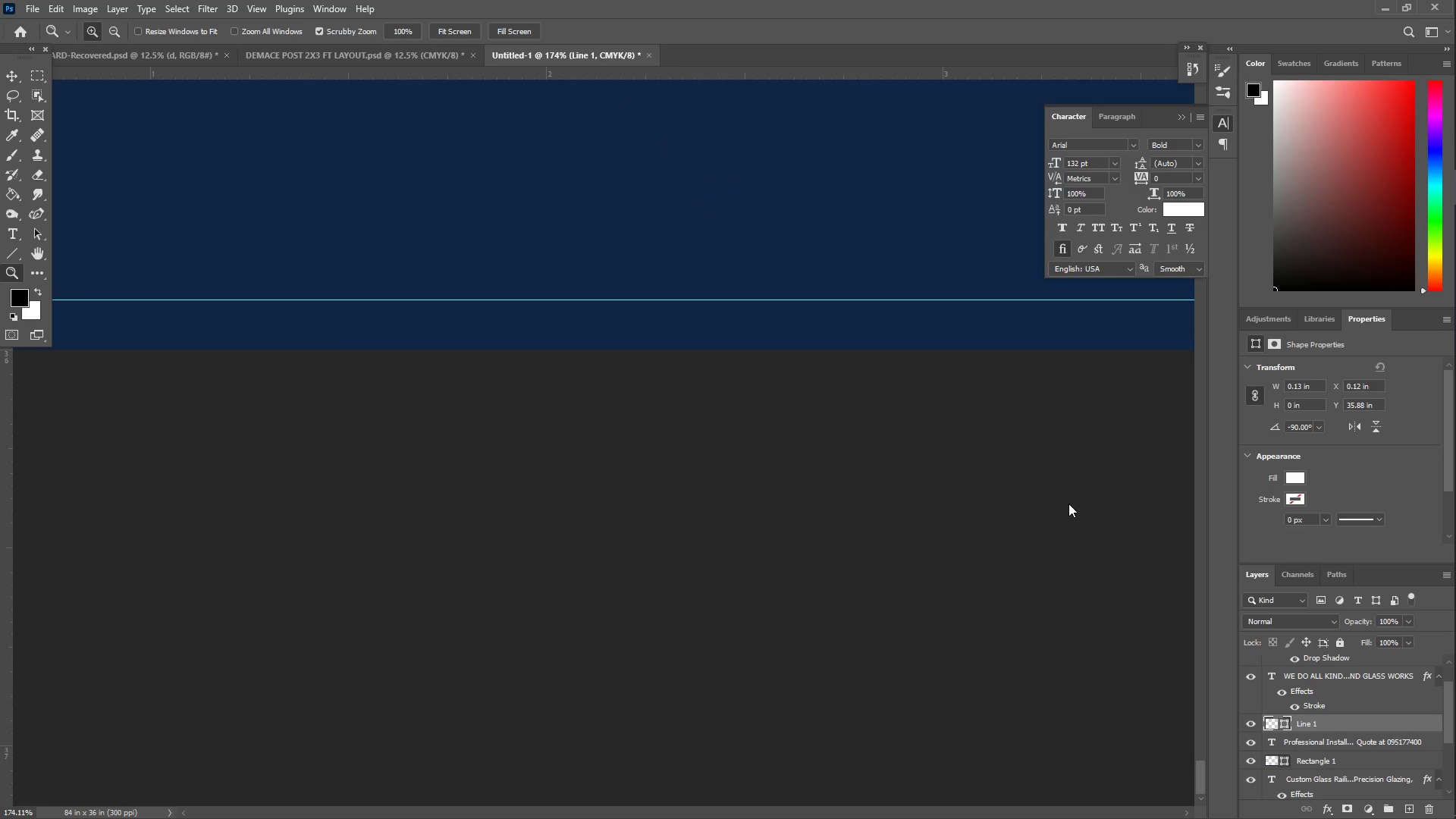 
left_click_drag(start_coordinate=[1101, 526], to_coordinate=[632, 503])
 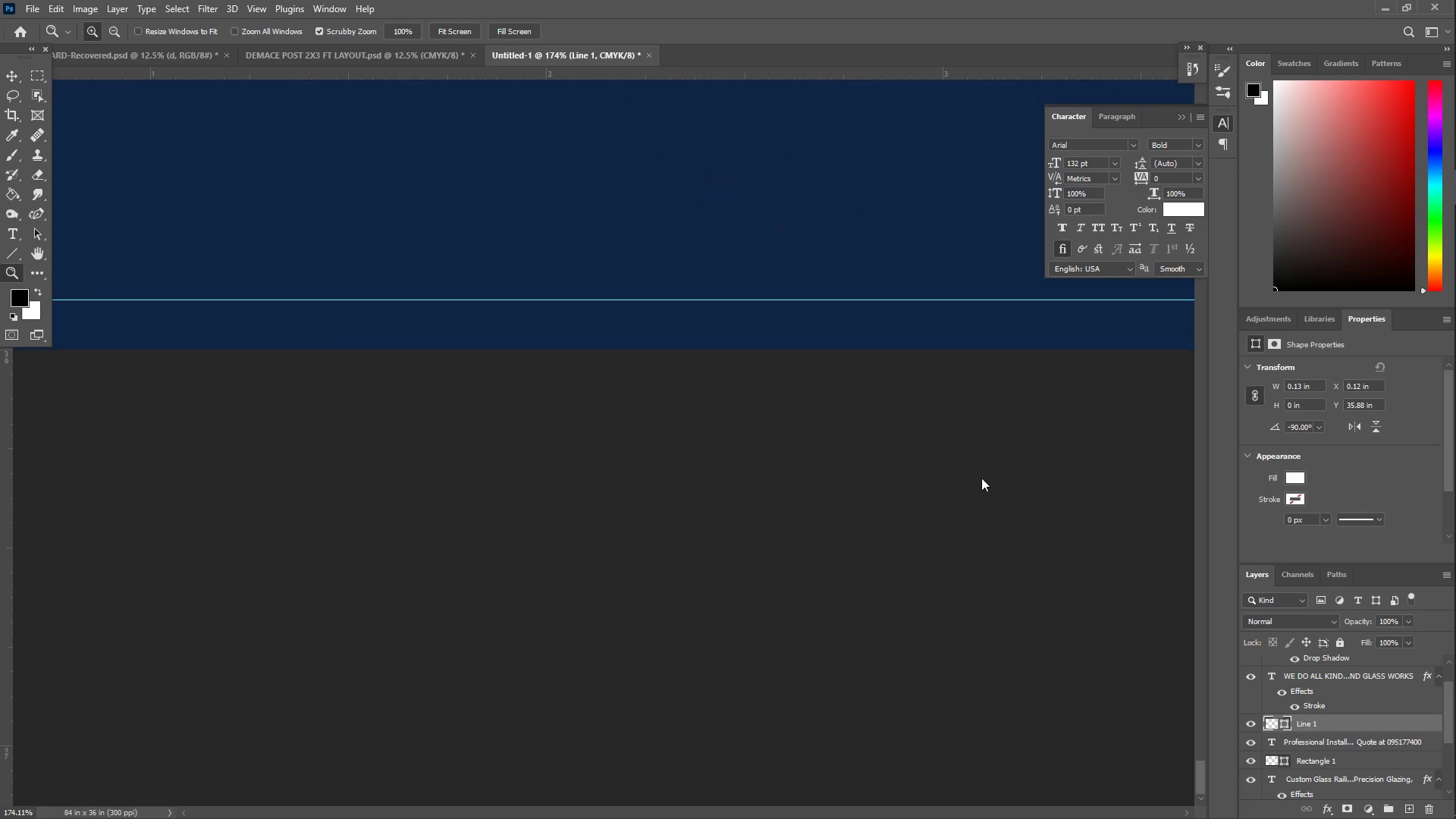 
hold_key(key=Space, duration=1.51)
 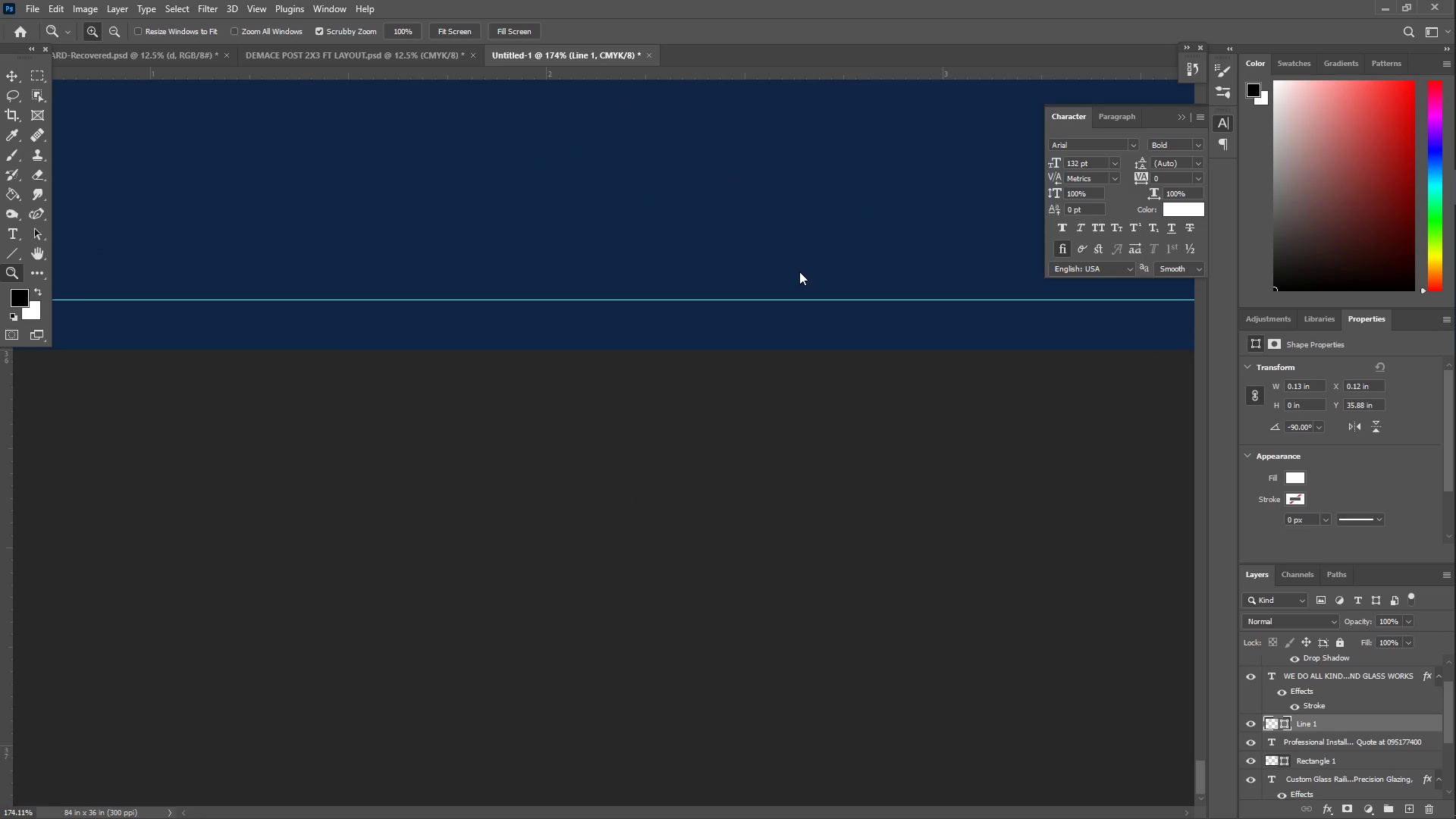 
left_click_drag(start_coordinate=[946, 254], to_coordinate=[347, 231])
 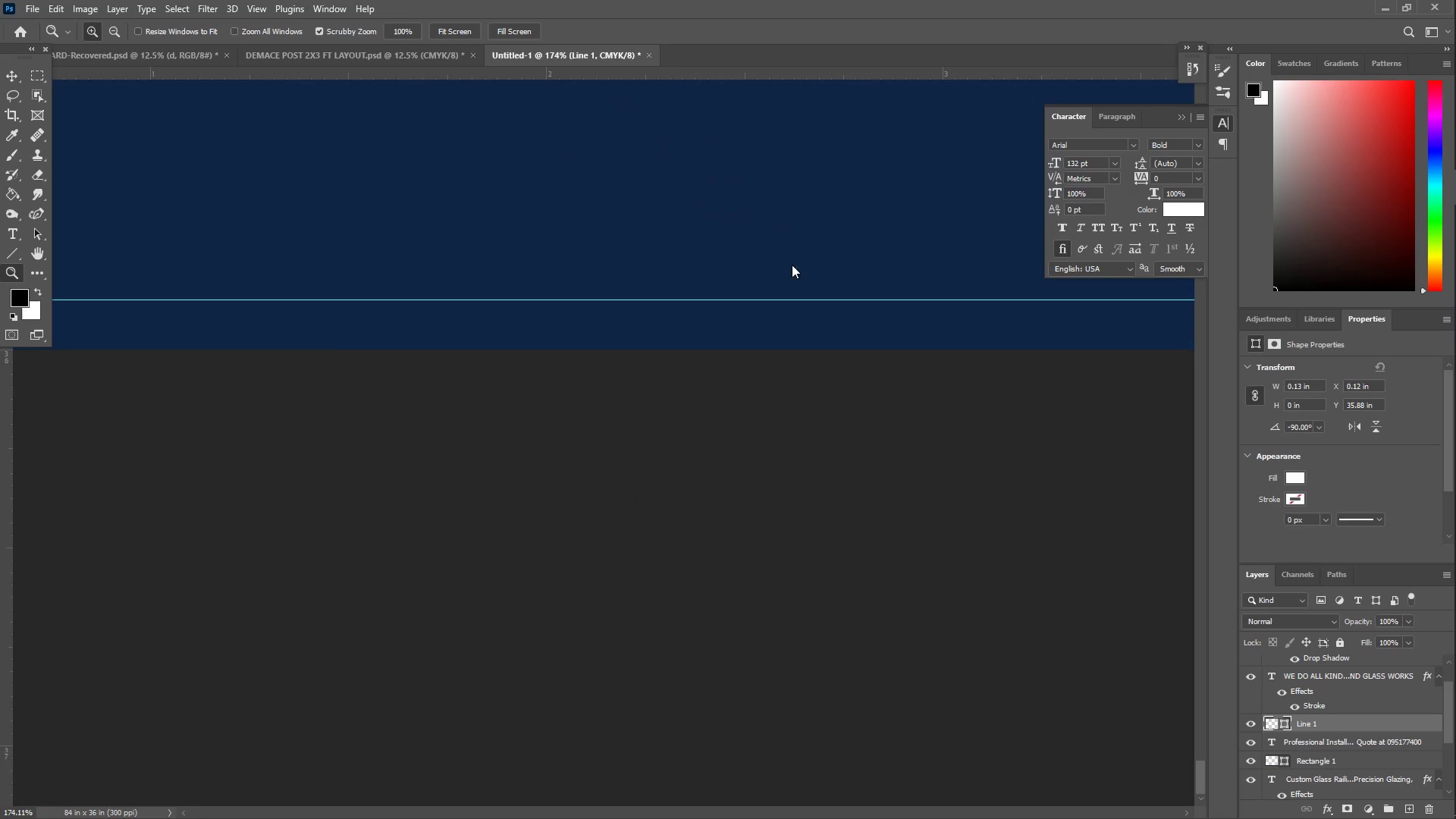 
left_click_drag(start_coordinate=[827, 268], to_coordinate=[351, 314])
 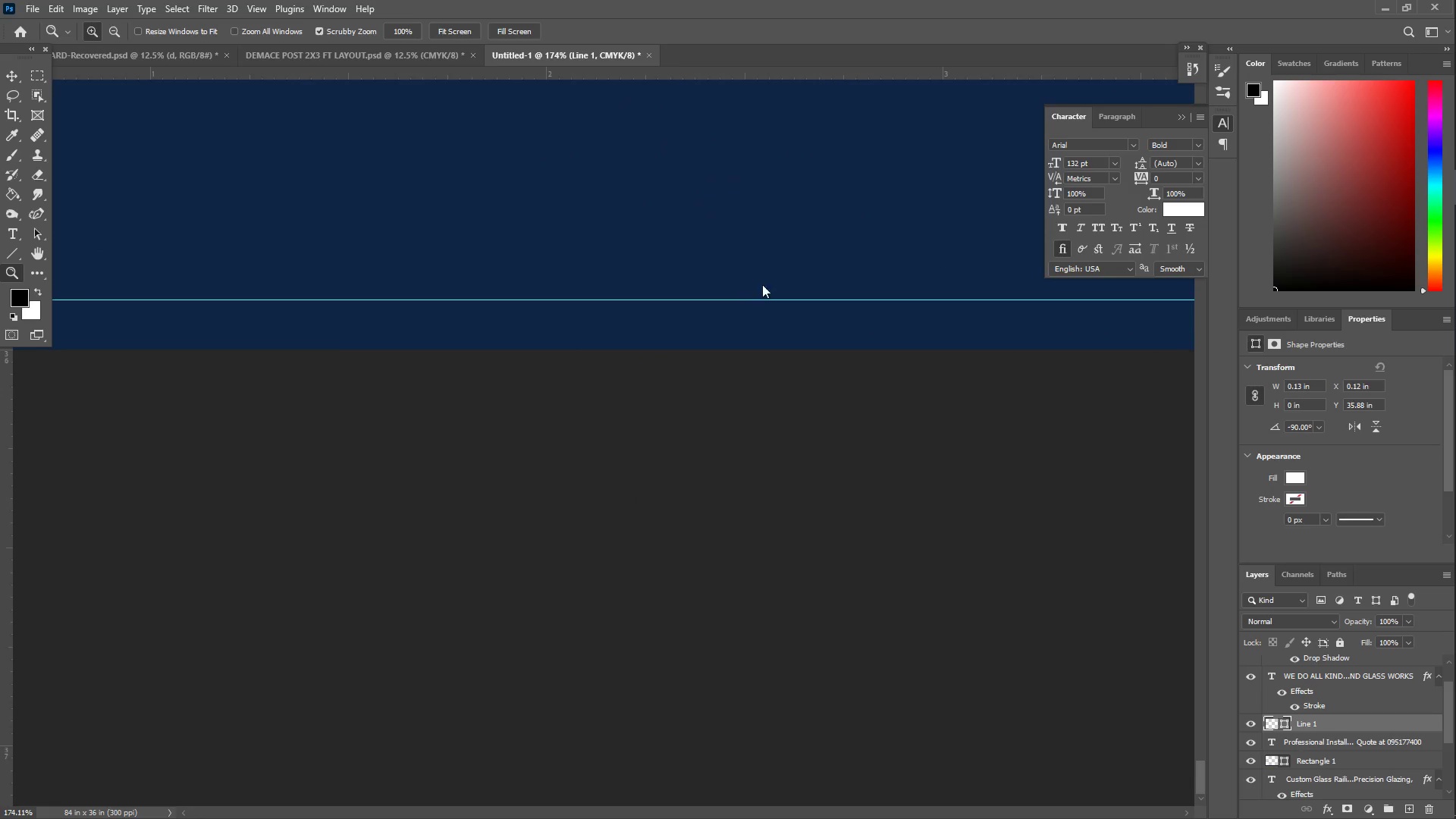 
type(    ZZZZ)
 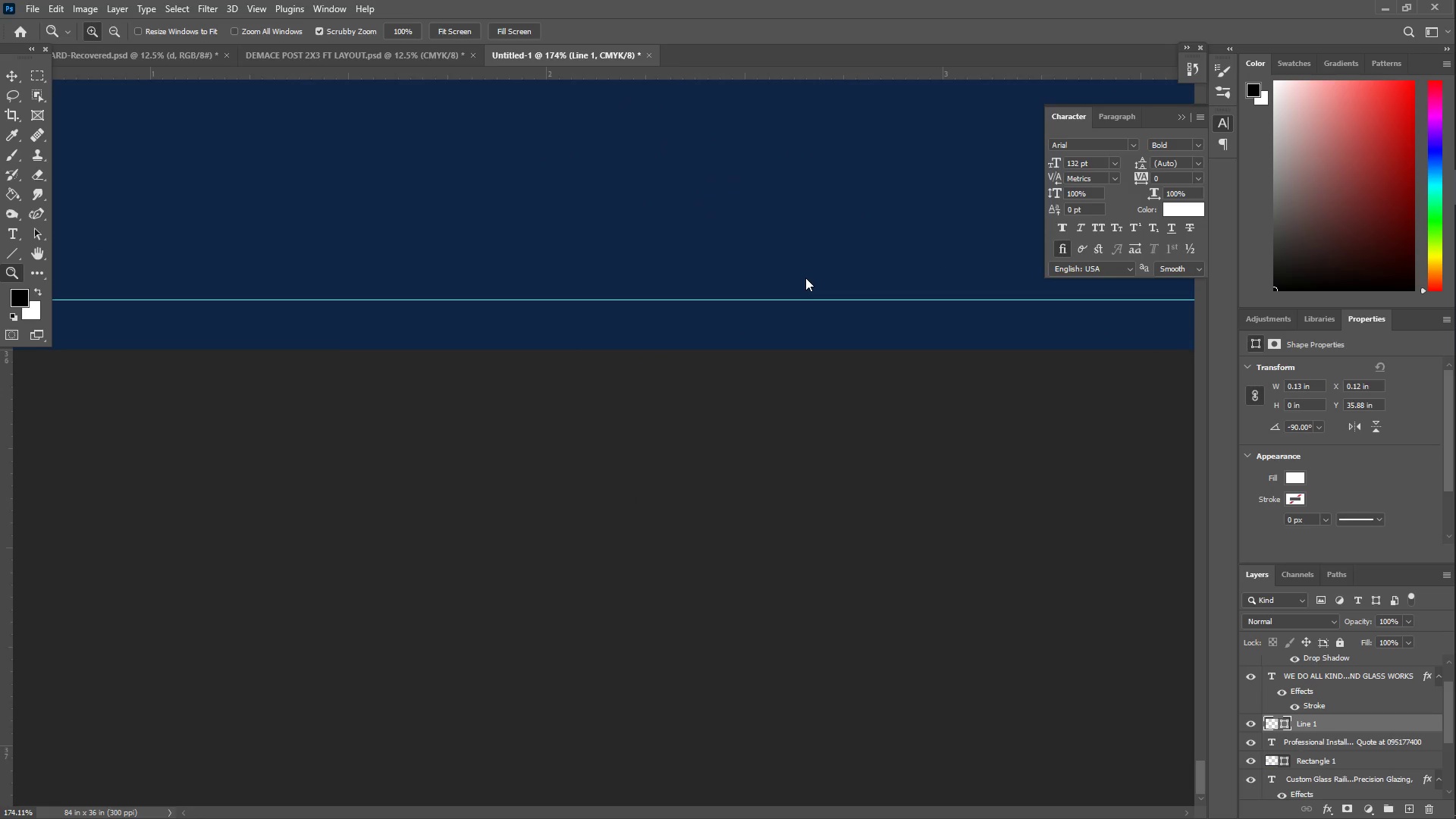 
scroll: coordinate [739, 285], scroll_direction: up, amount: 3.0
 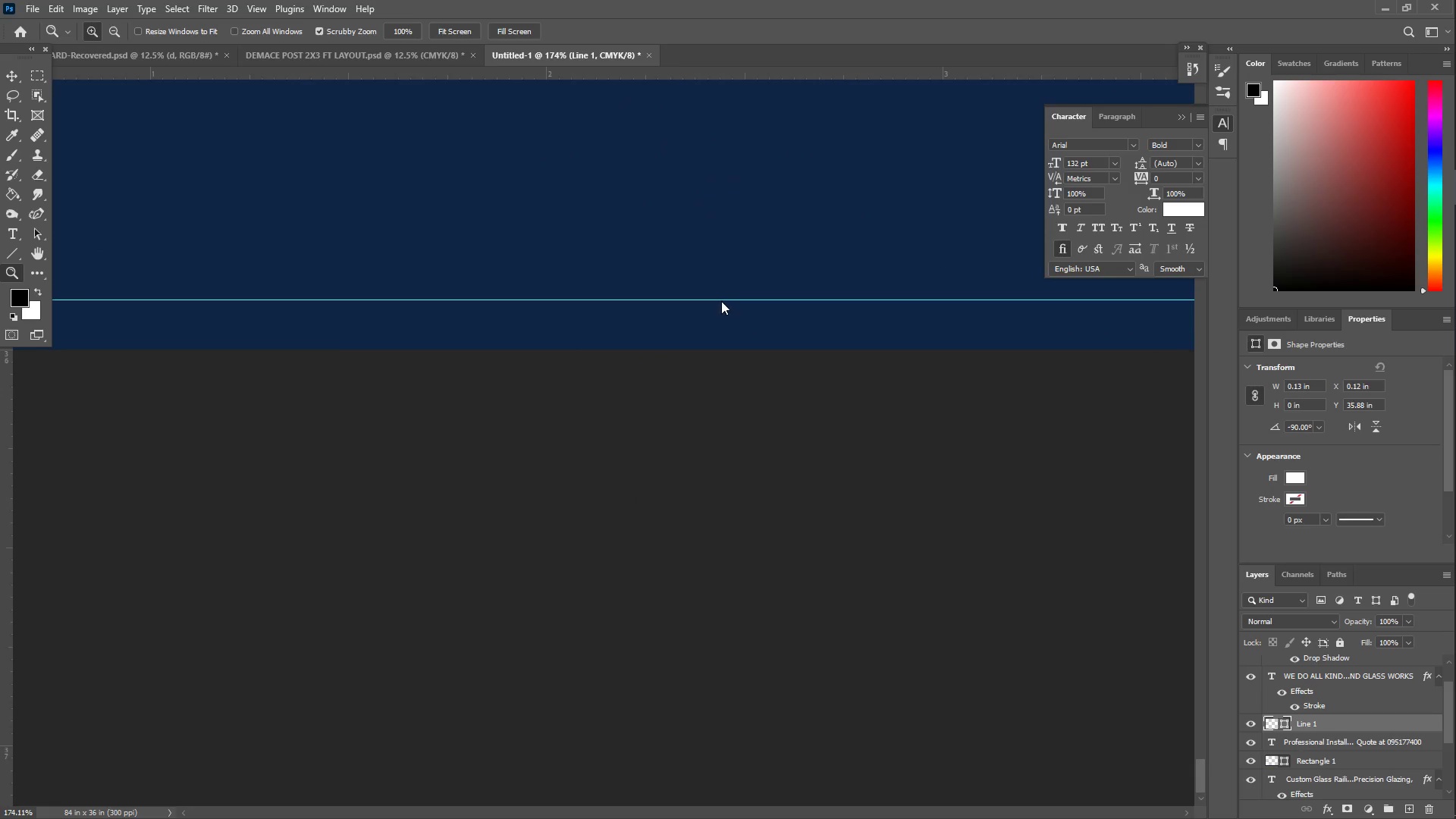 
type(ZZZ)
 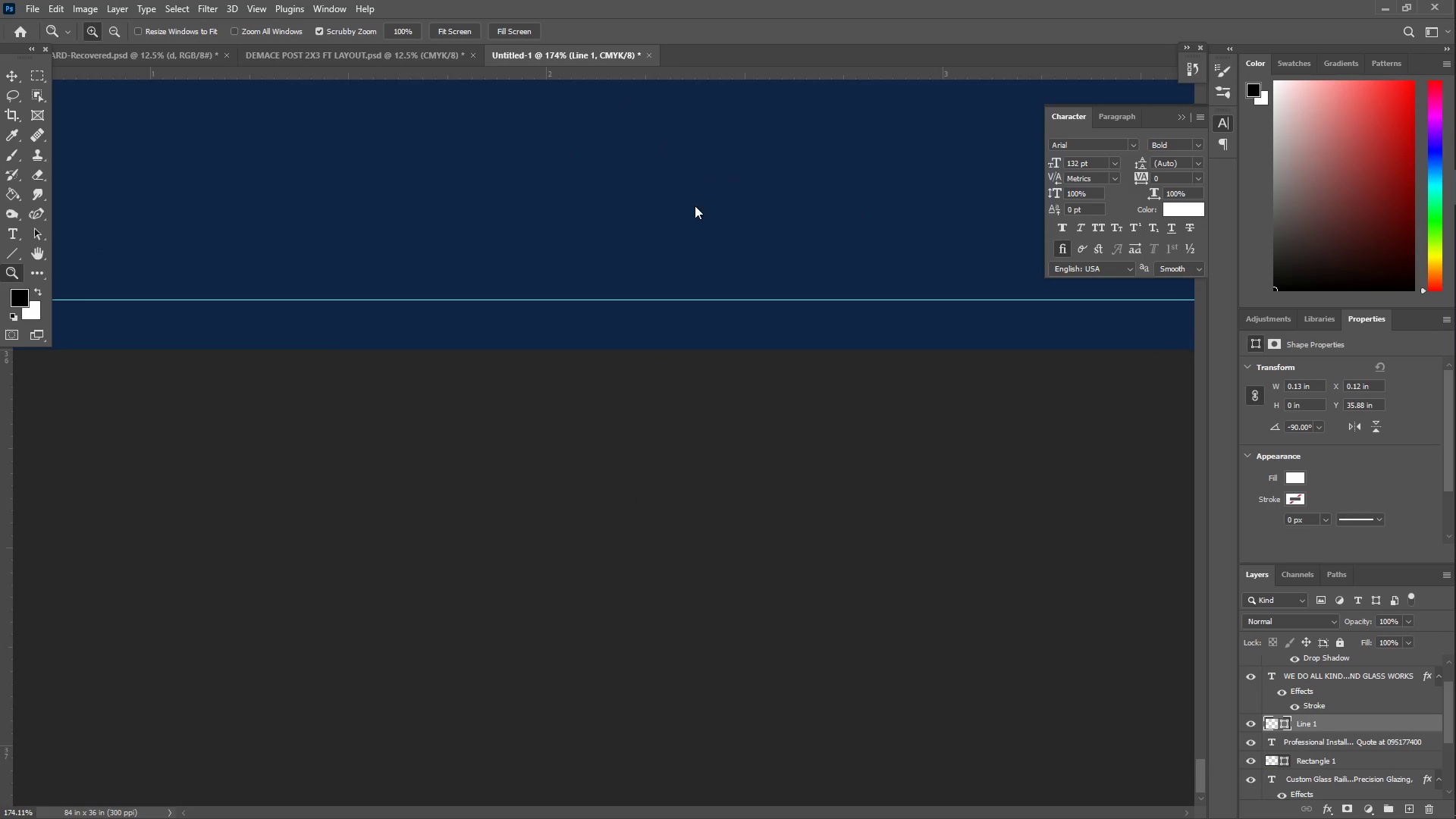 
hold_key(key=ControlLeft, duration=0.66)
scroll: coordinate [494, 200], scroll_direction: down, amount: 1.0
 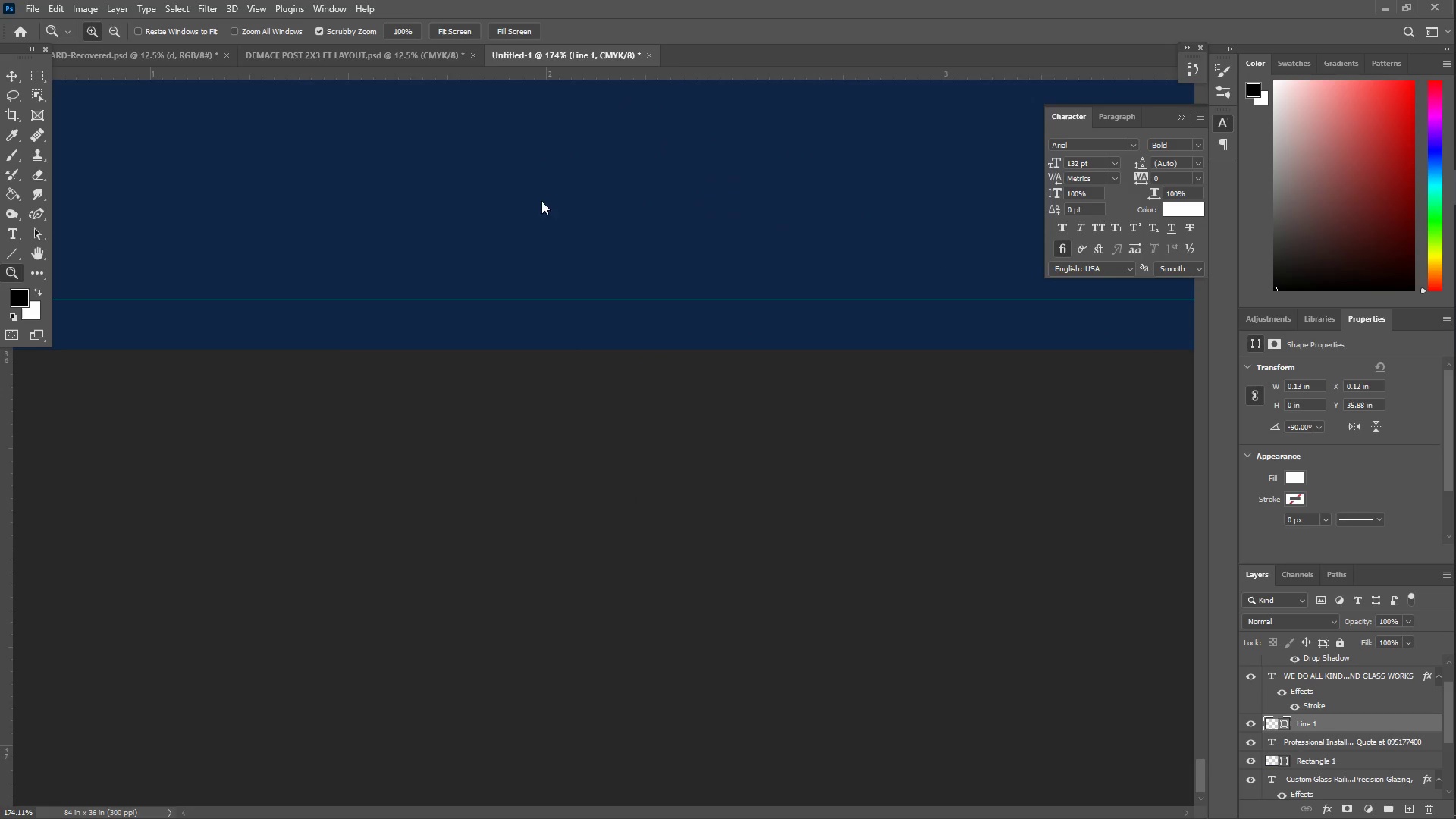 
hold_key(key=Space, duration=0.64)
 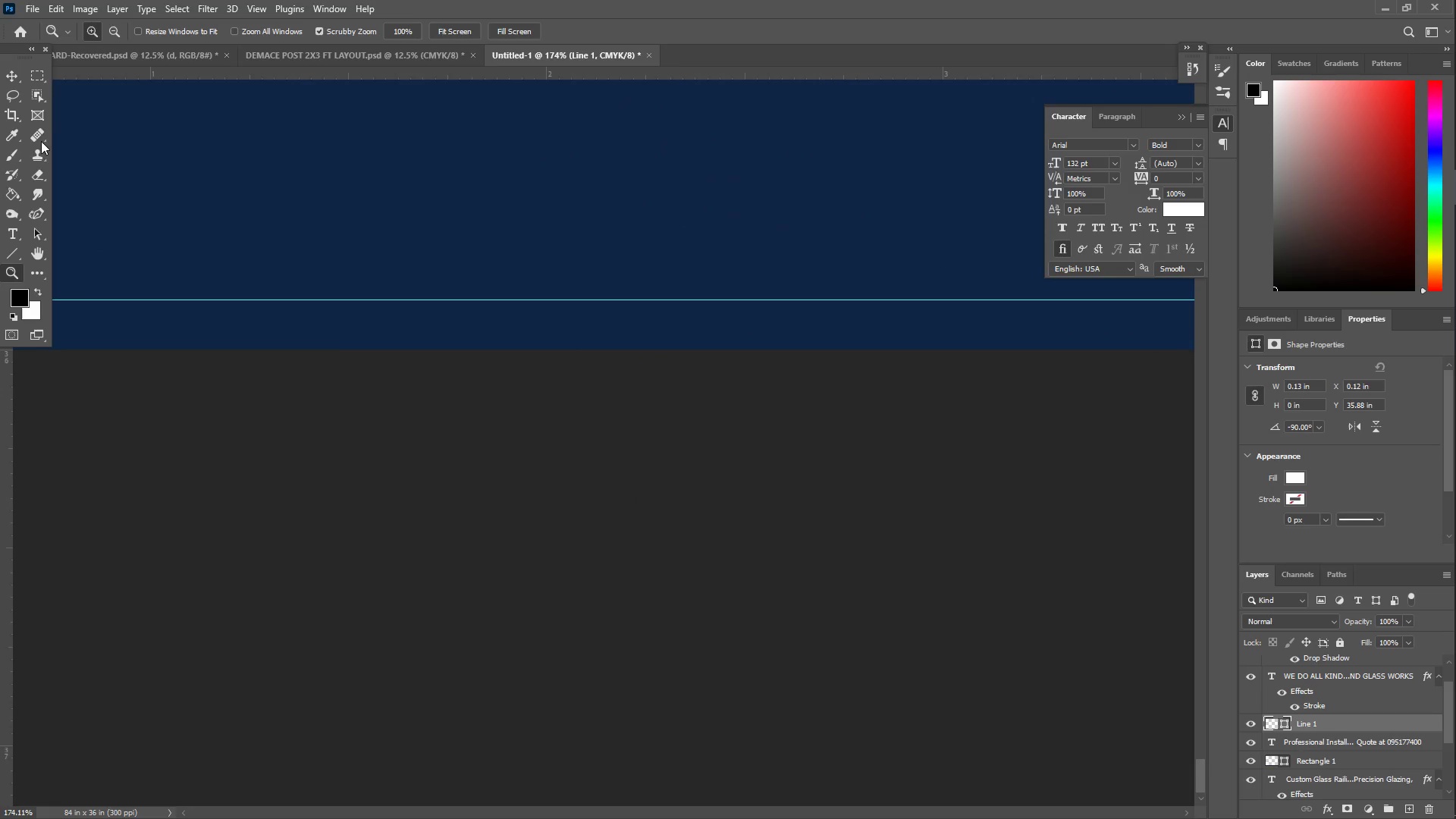 
left_click_drag(start_coordinate=[698, 196], to_coordinate=[372, 536])
 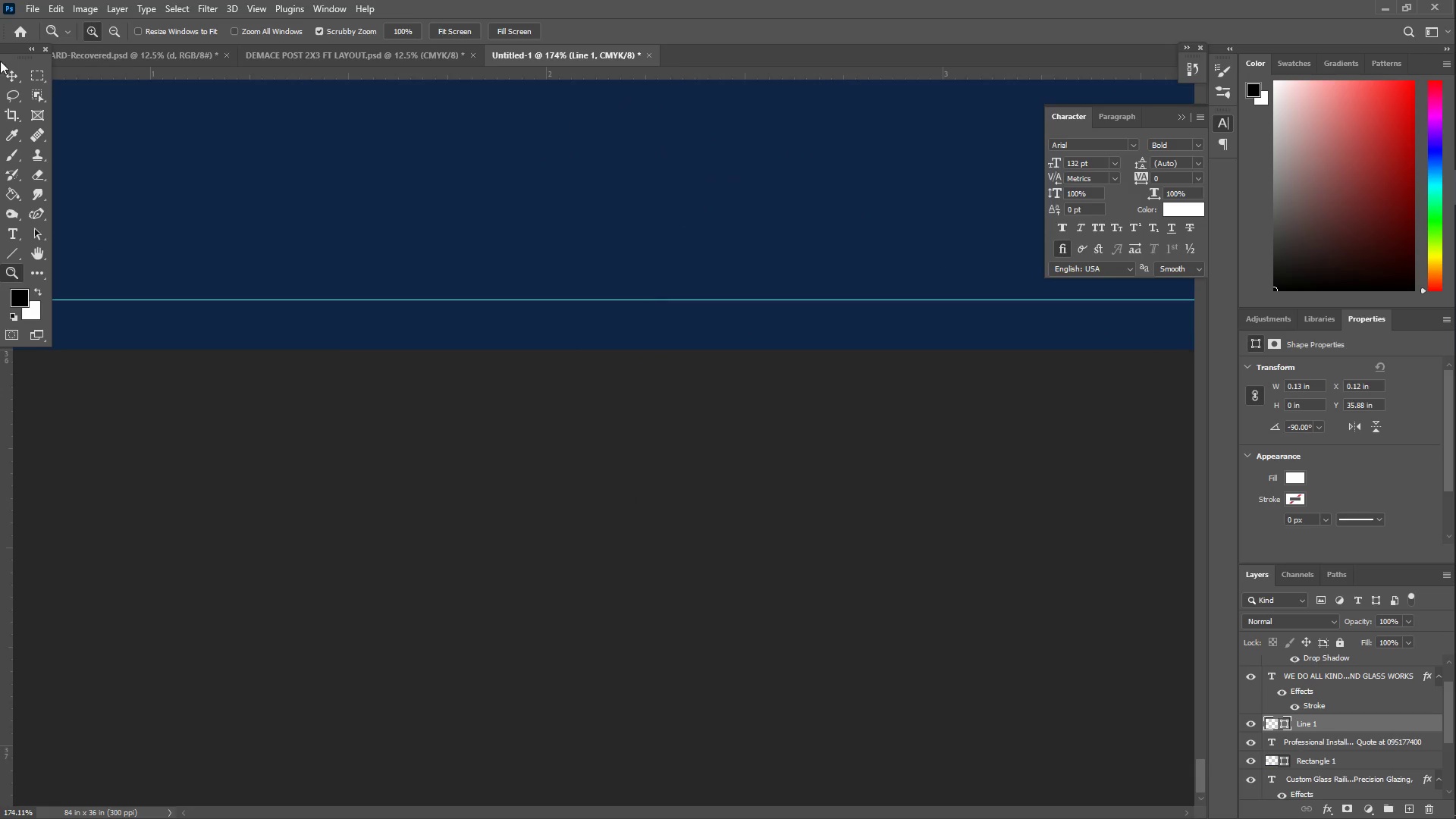 
mouse_move([55, 142])
 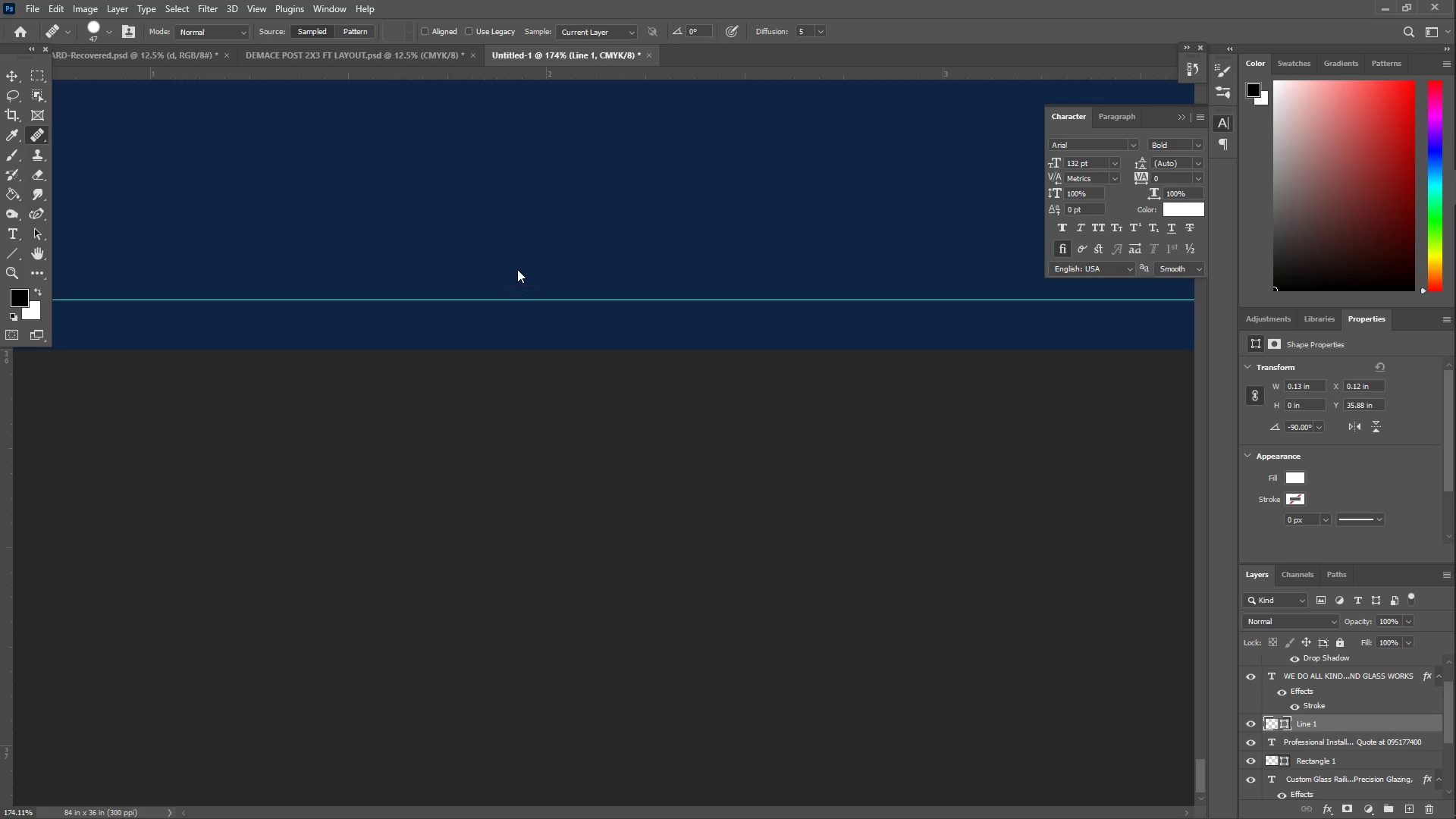 
type( ZZZZ)
 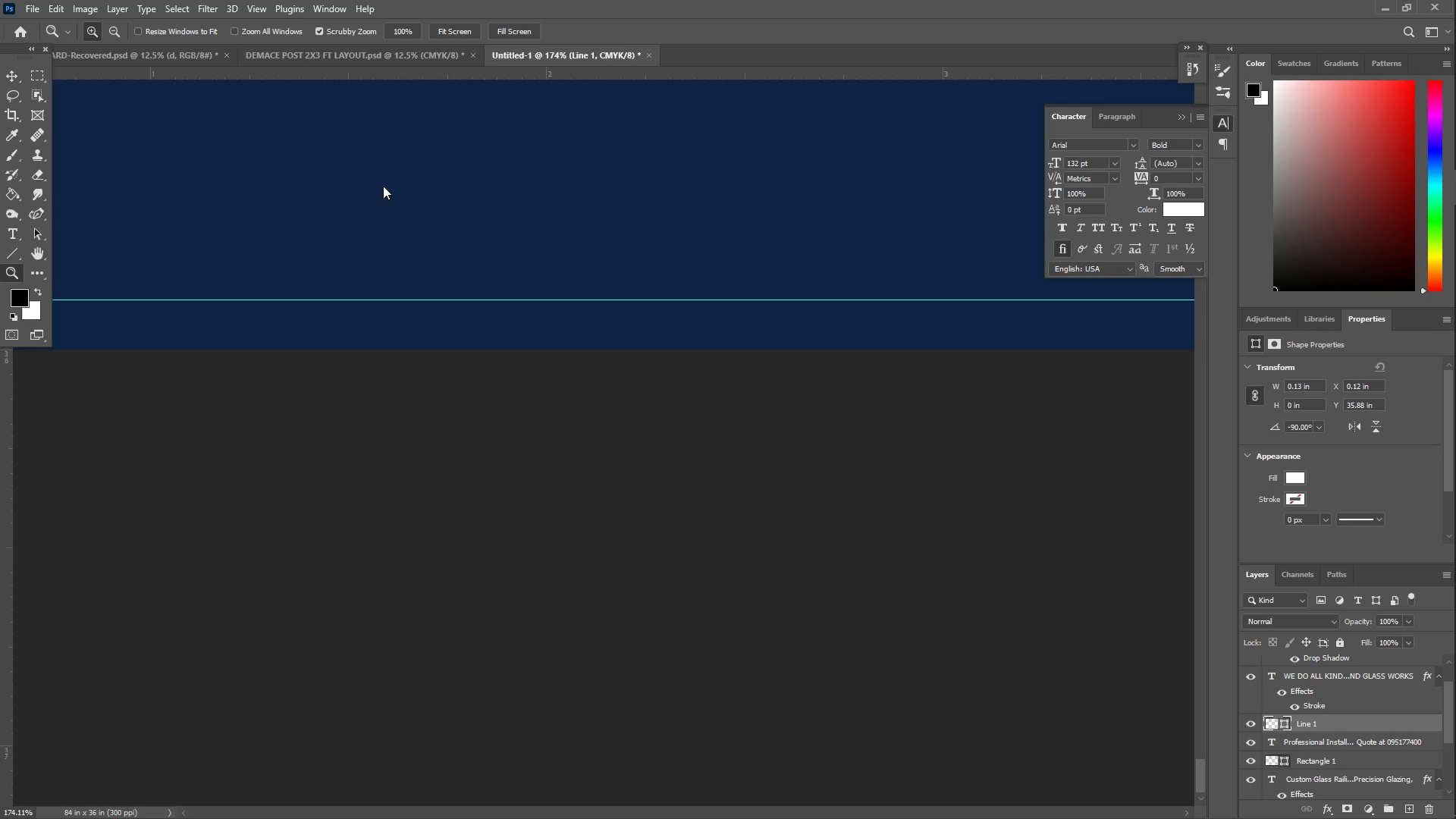 
left_click_drag(start_coordinate=[384, 184], to_coordinate=[361, 185])
 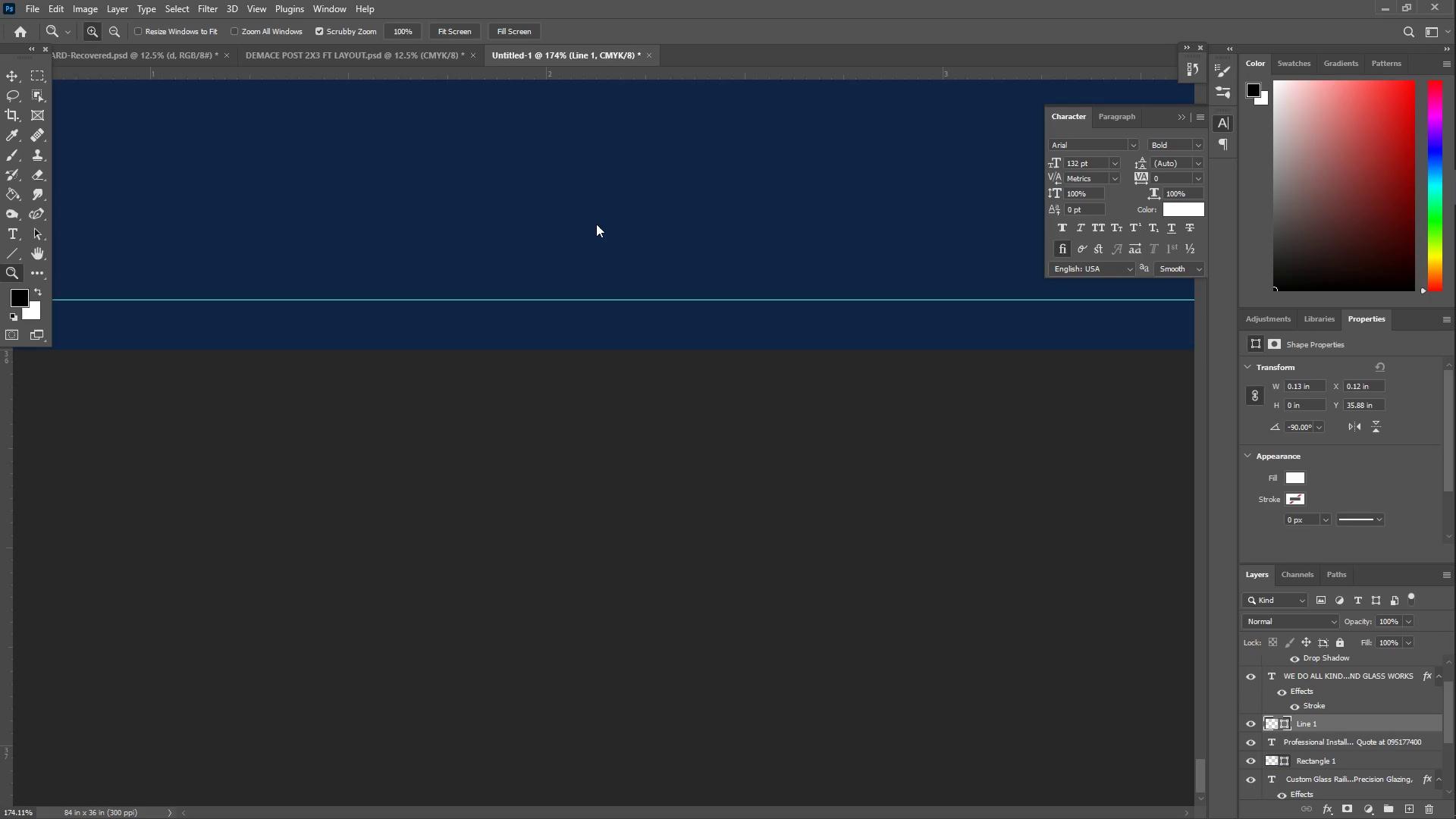 
hold_key(key=Space, duration=0.62)
 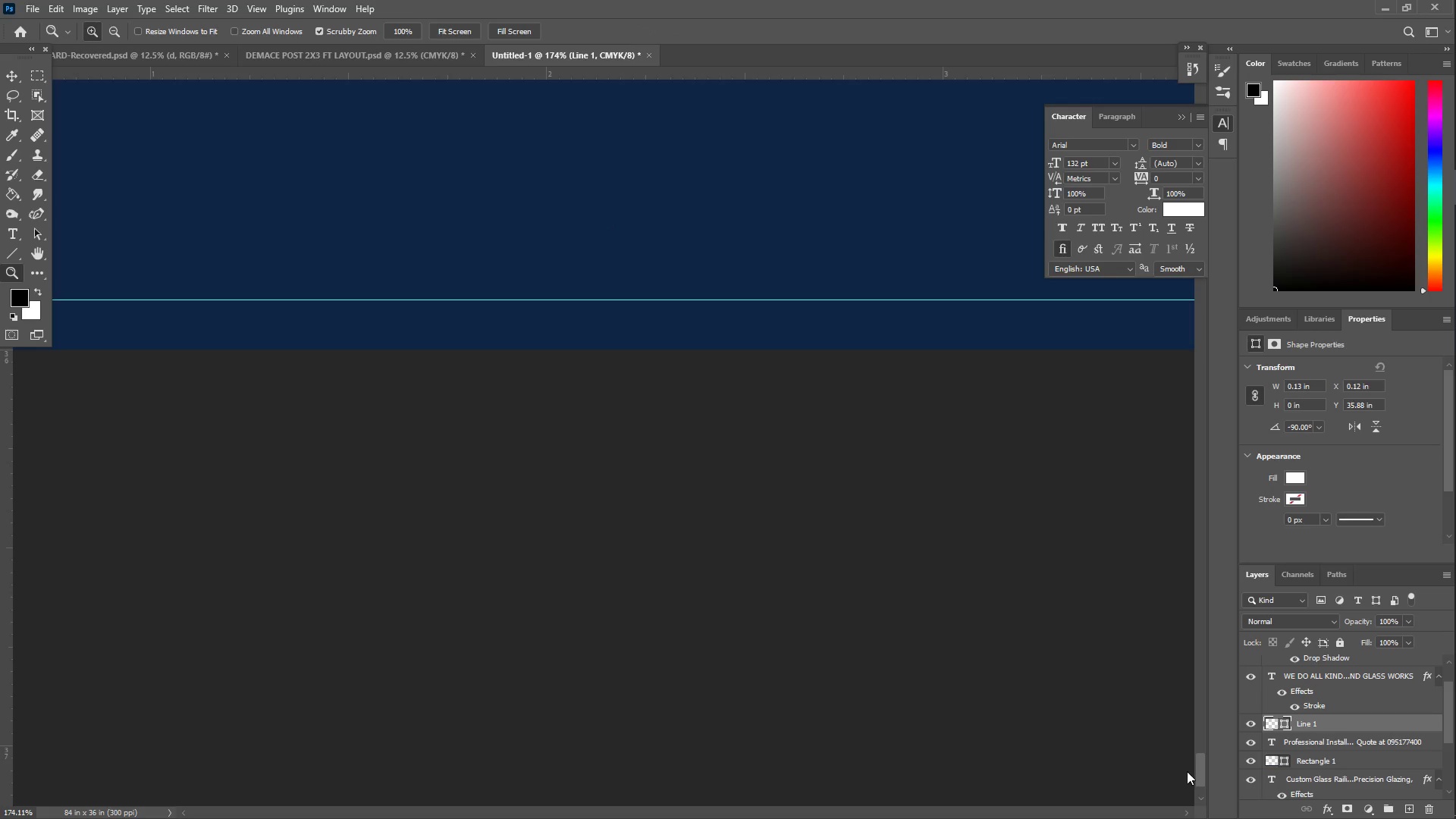 
left_click_drag(start_coordinate=[721, 240], to_coordinate=[742, 493])
 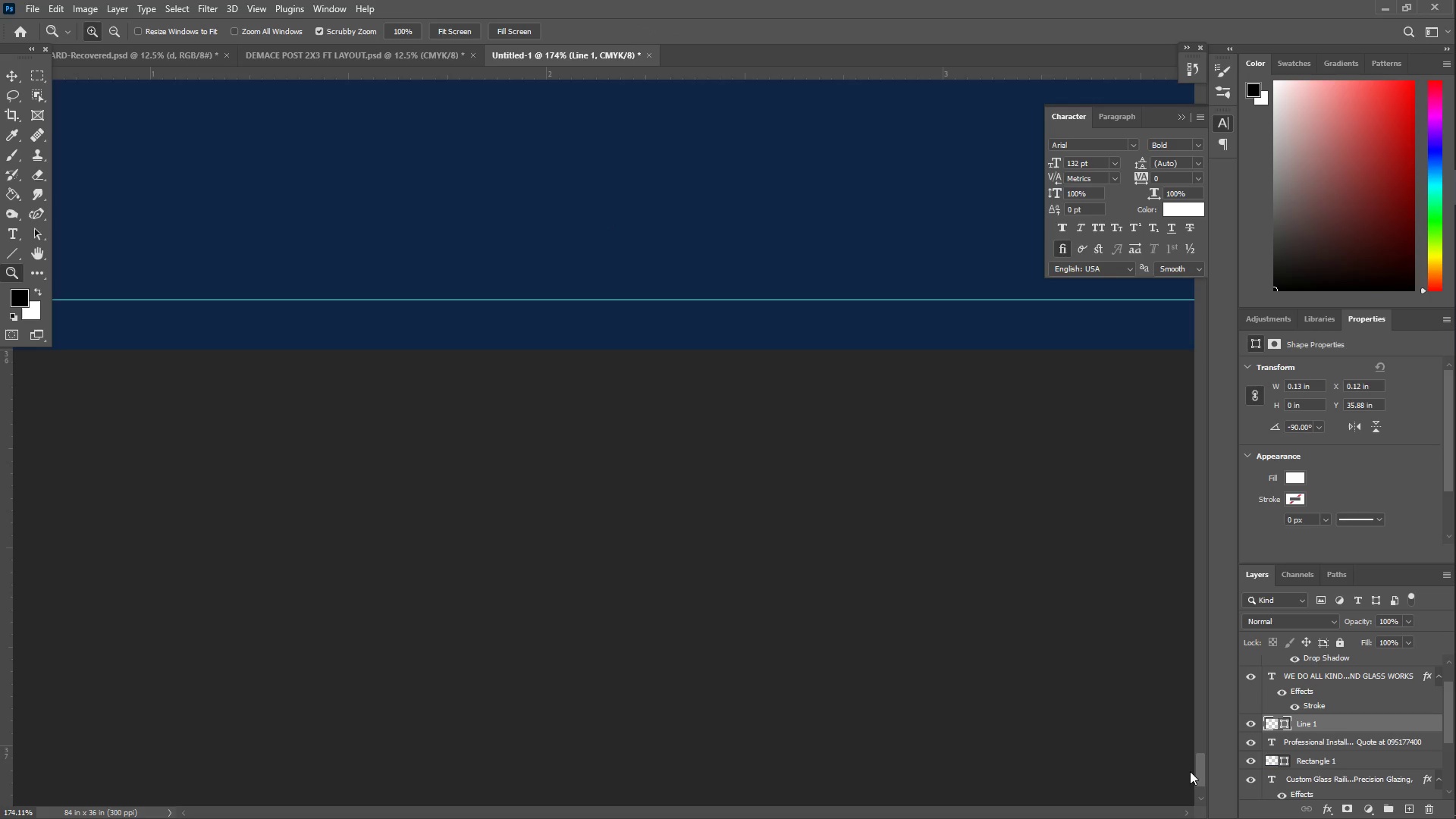 
scroll: coordinate [674, 279], scroll_direction: up, amount: 10.0
 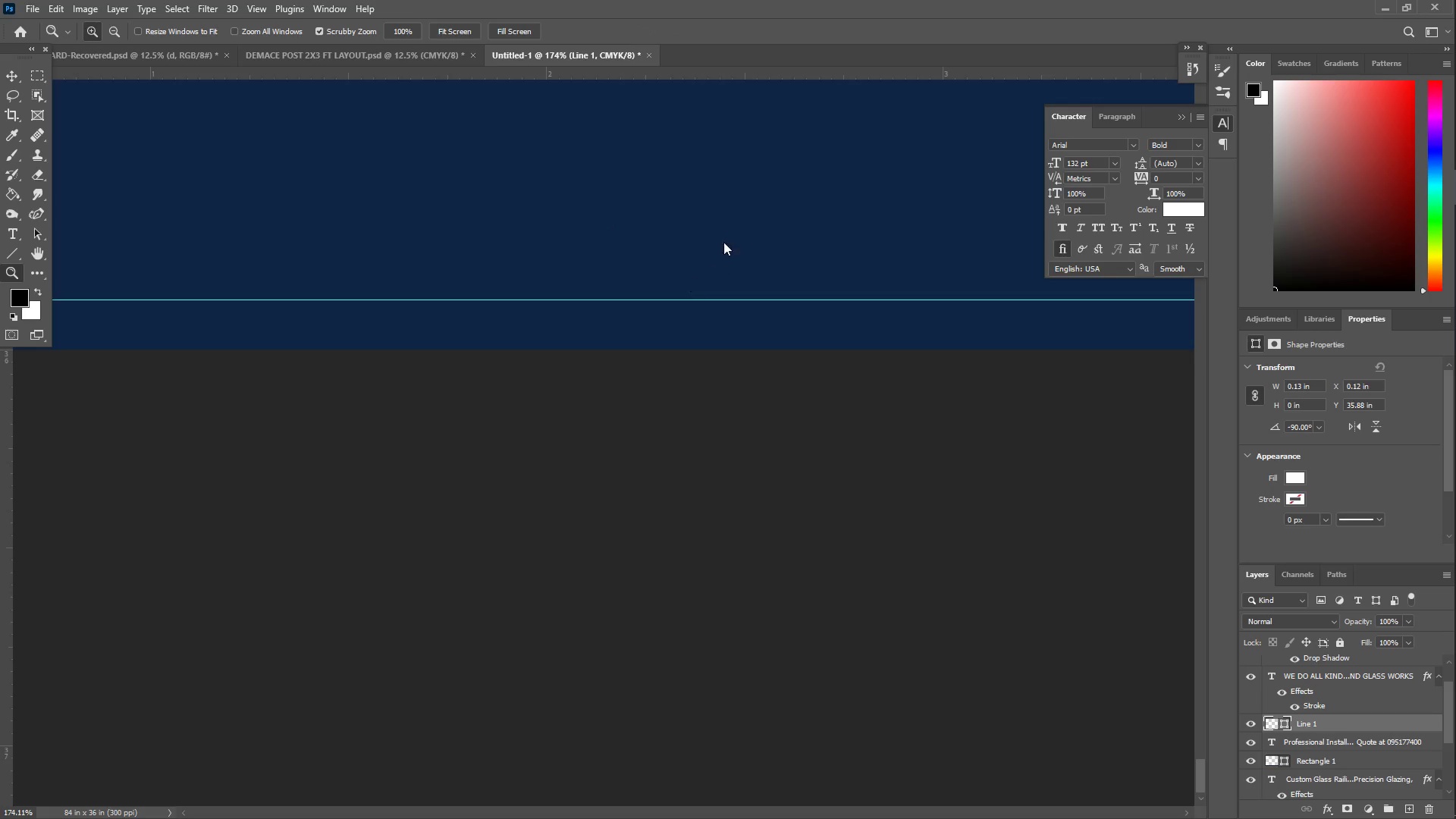 
left_click_drag(start_coordinate=[1201, 771], to_coordinate=[1207, 529])
 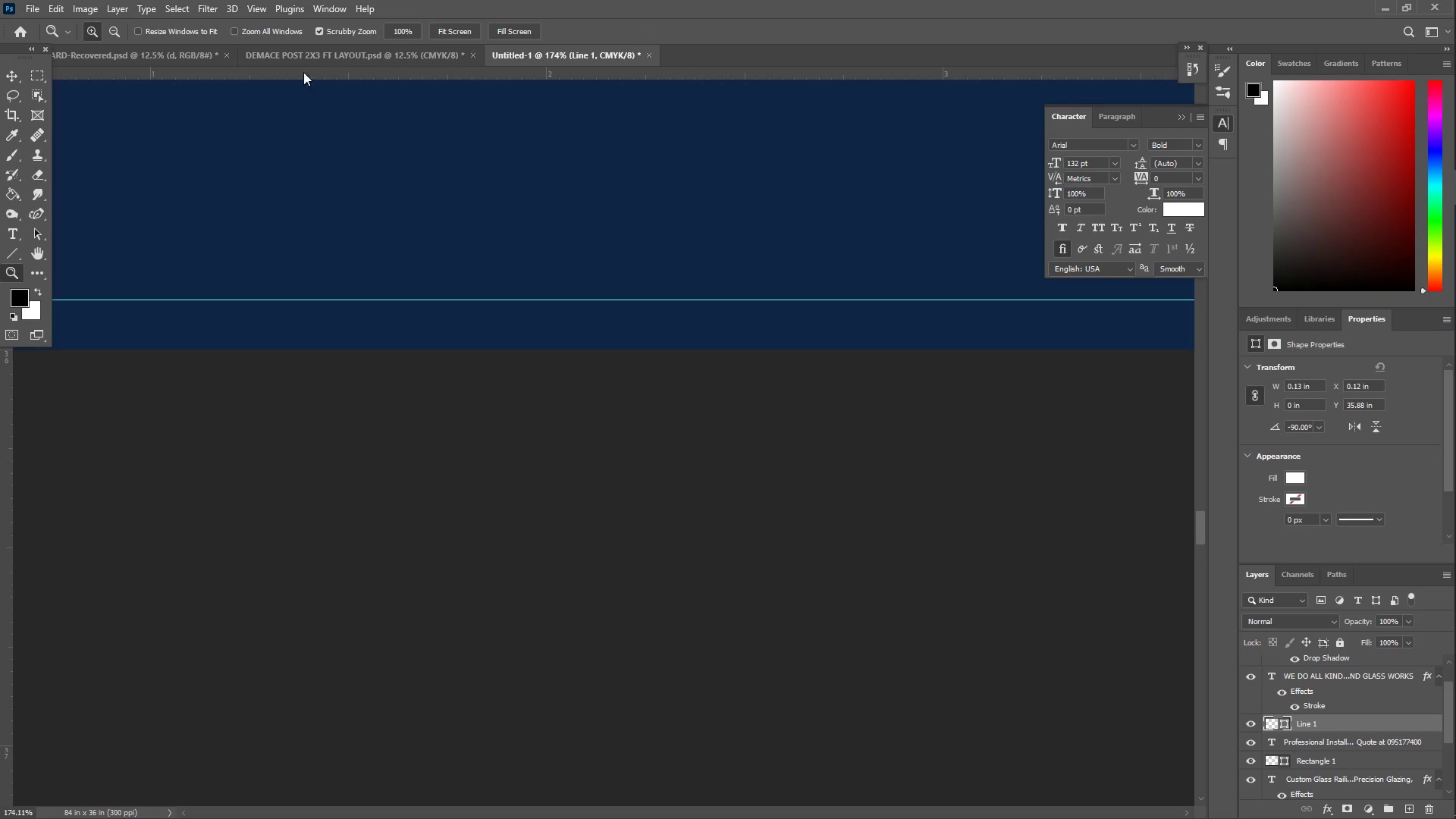 
left_click([305, 58])
 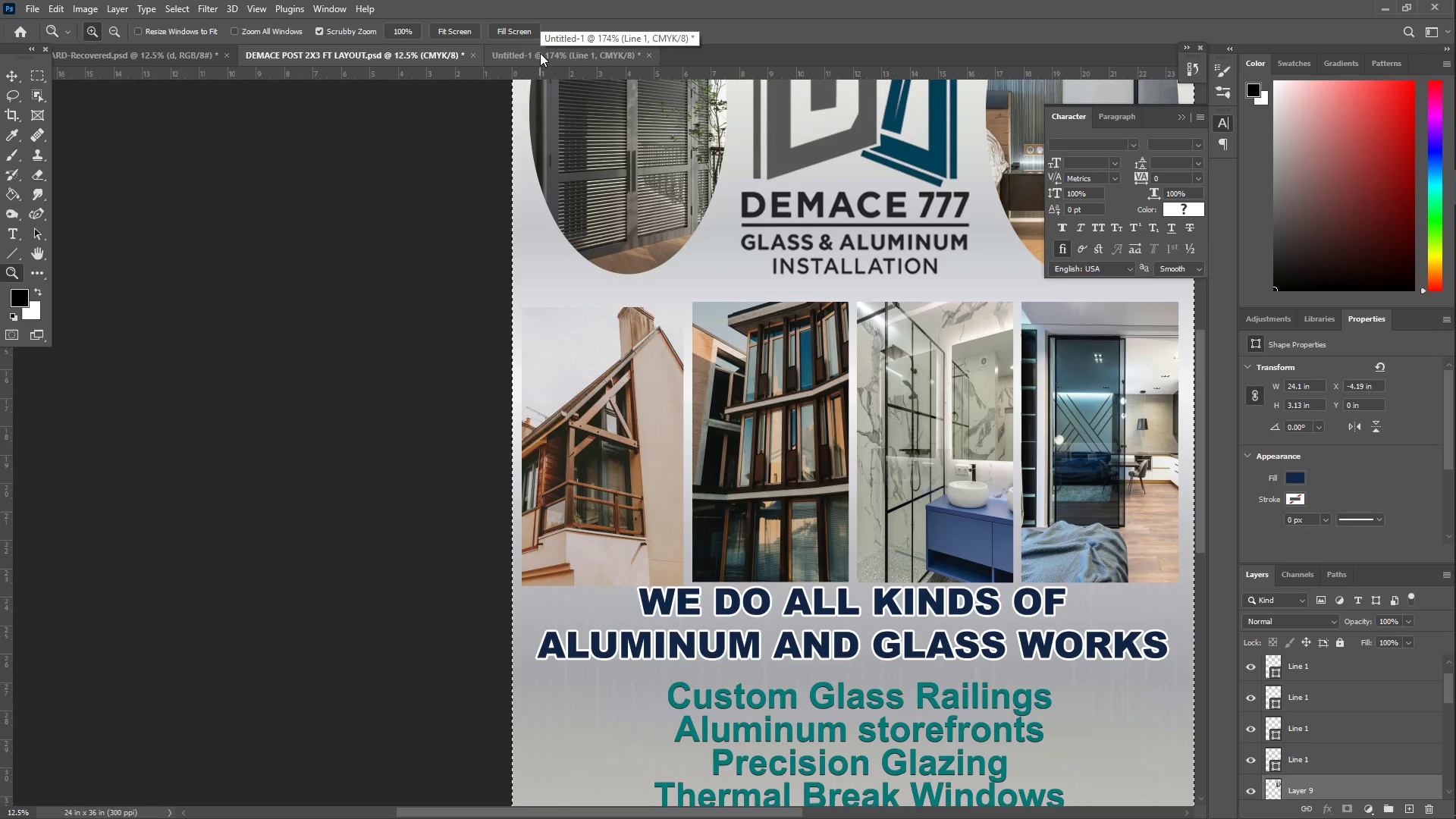 
key(Z)
 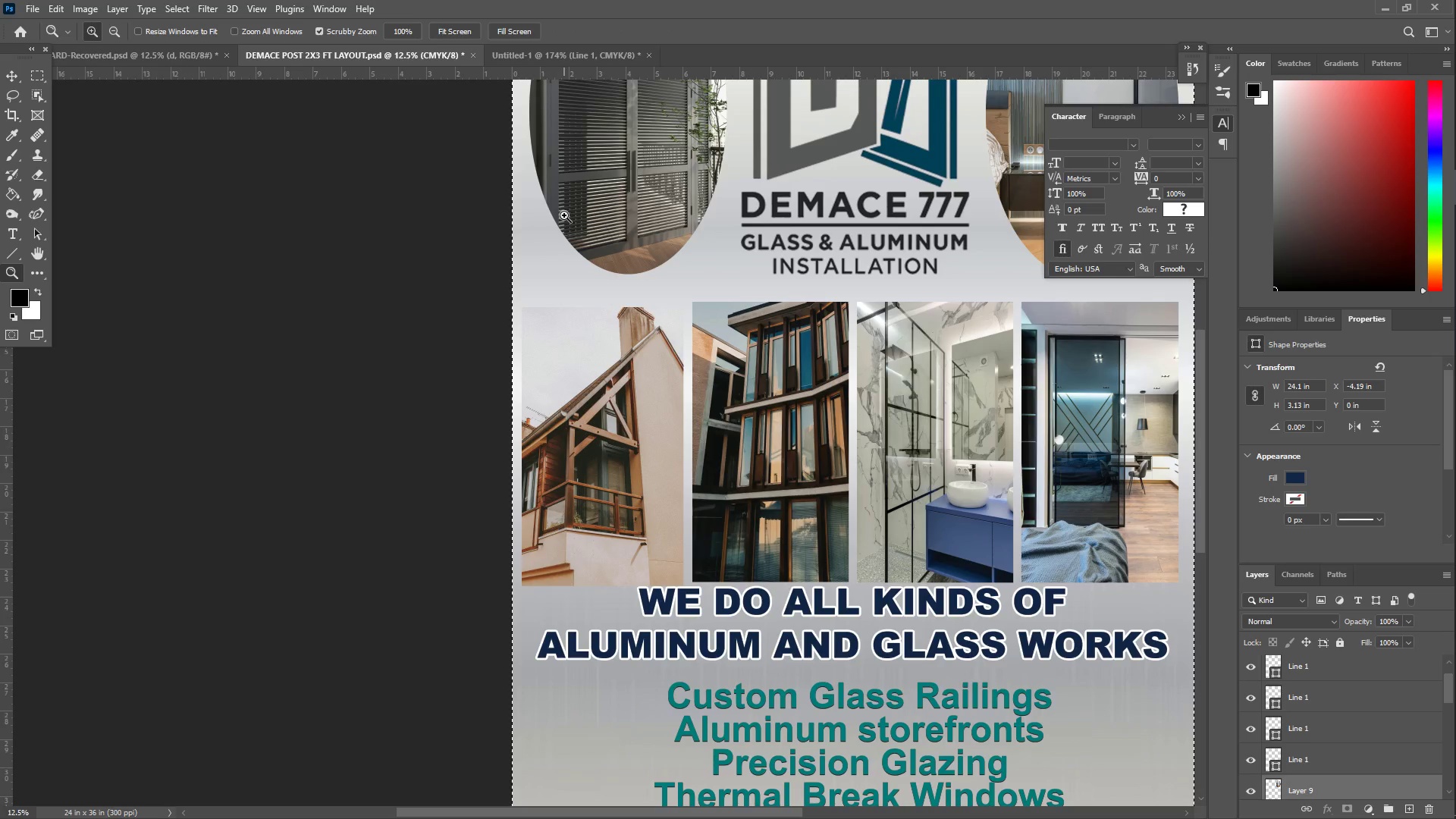 
left_click_drag(start_coordinate=[564, 214], to_coordinate=[513, 210])
 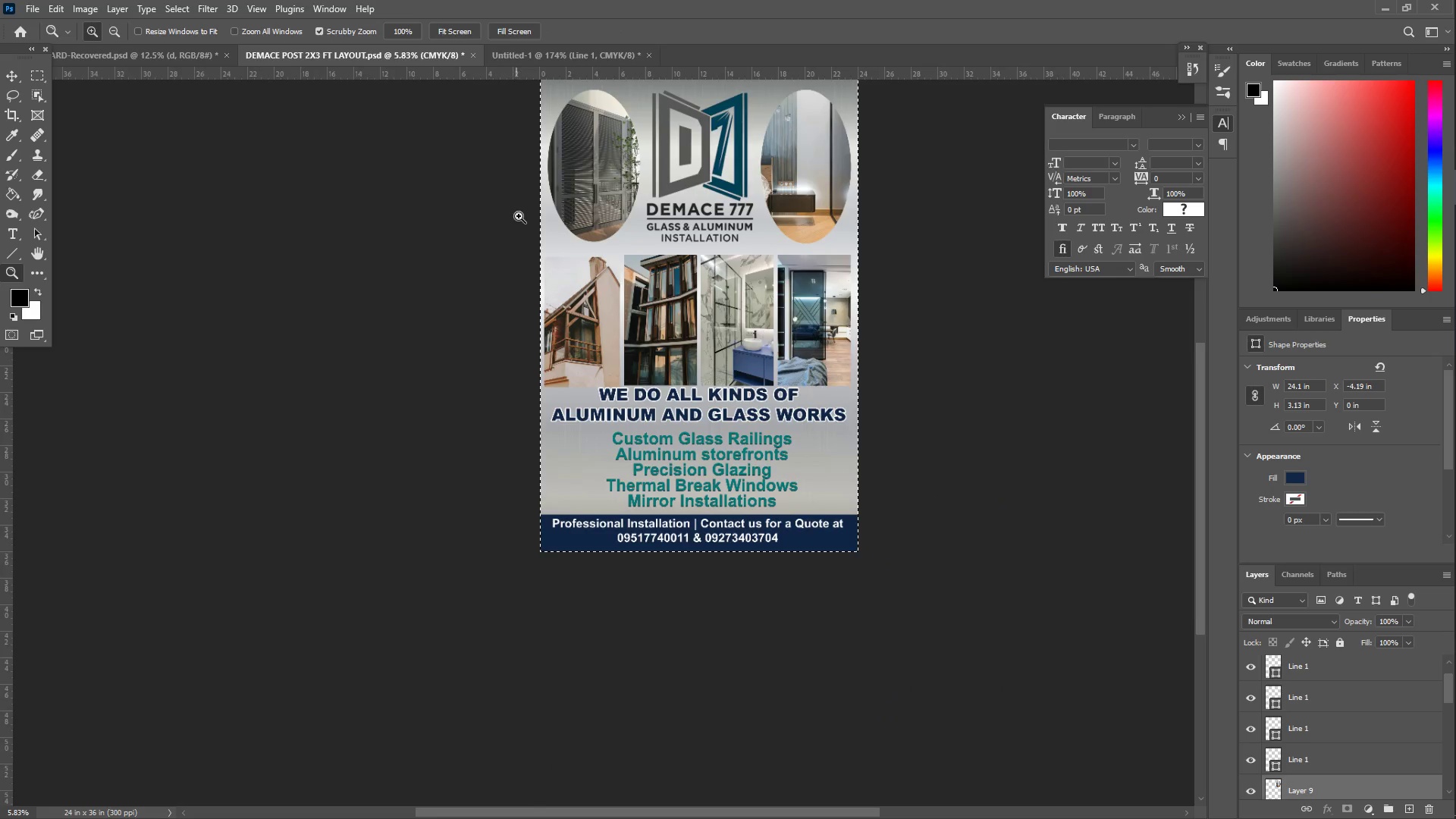 
left_click_drag(start_coordinate=[556, 263], to_coordinate=[587, 261])
 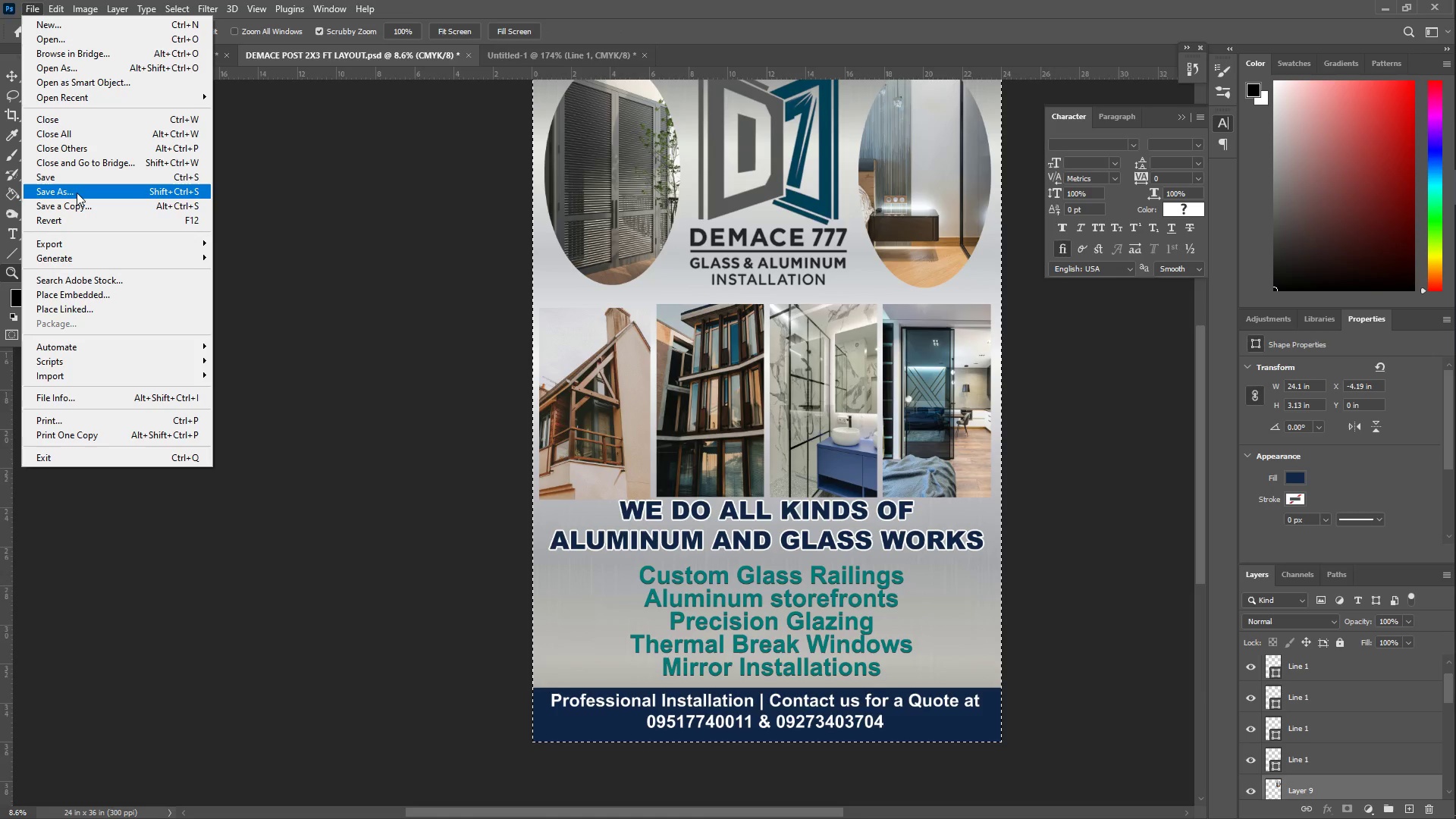 
scroll: coordinate [529, 230], scroll_direction: up, amount: 3.0
 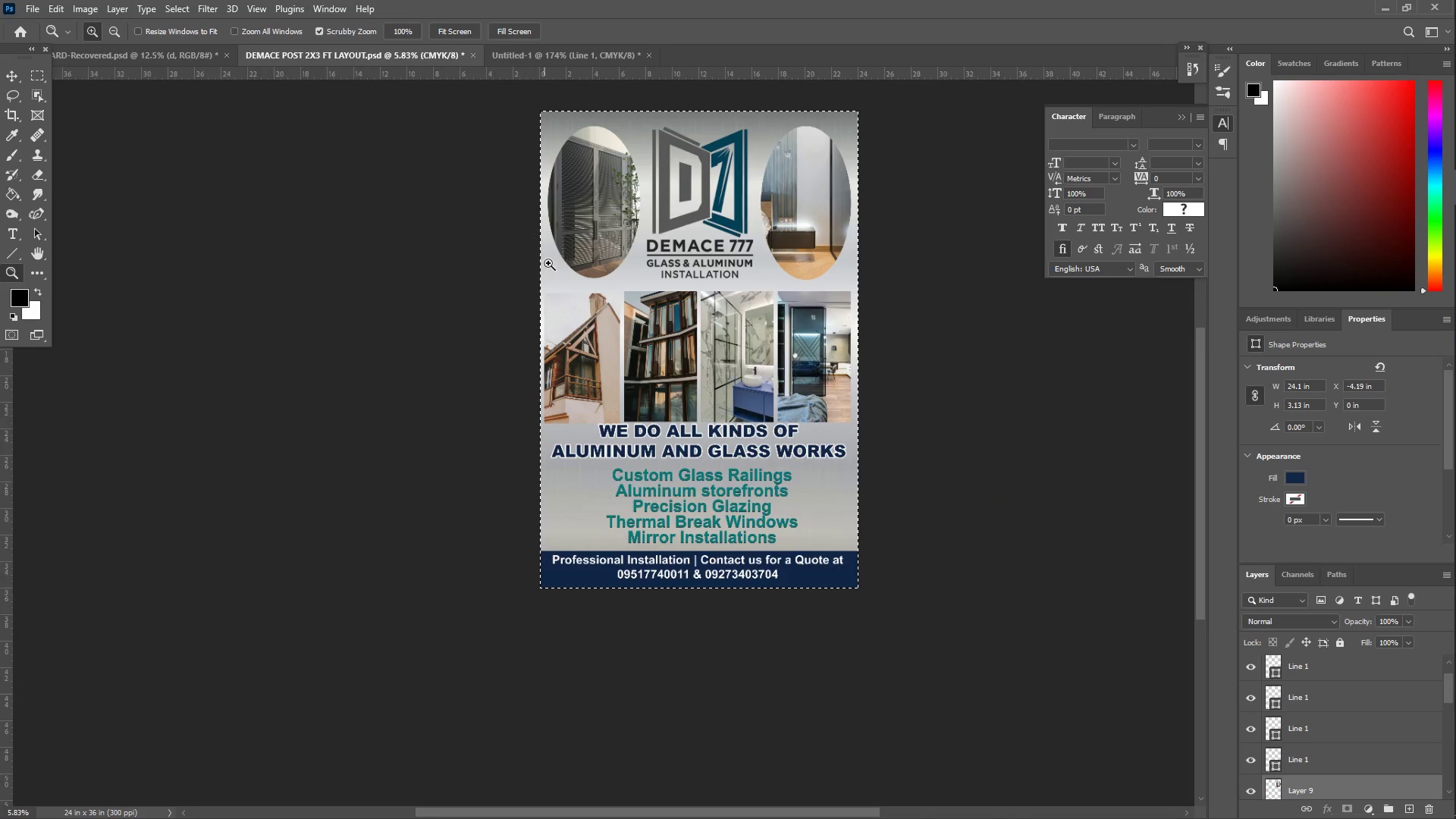 
left_click([77, 193])
 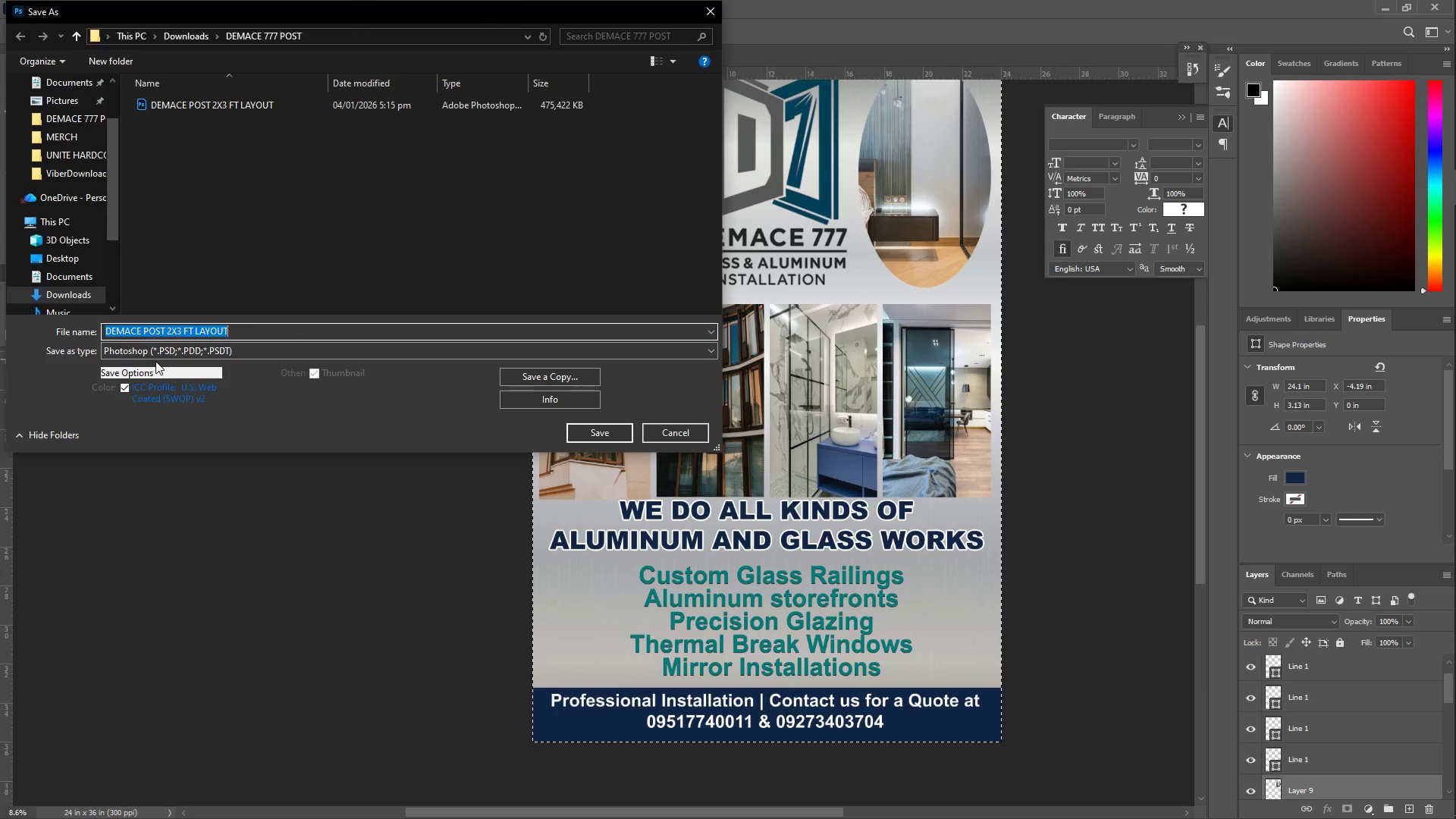 
left_click([162, 352])
 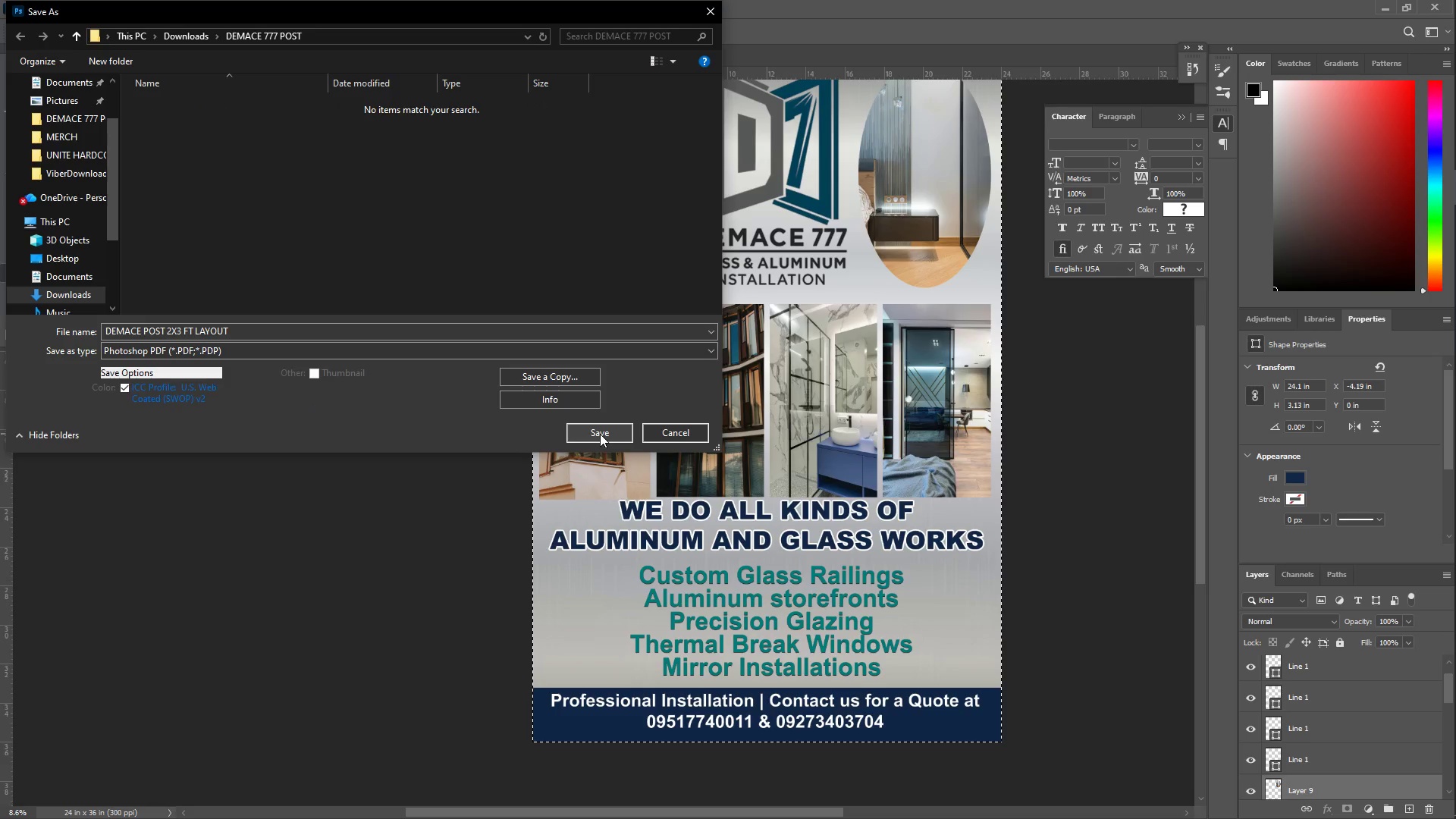 
left_click([306, 332])
 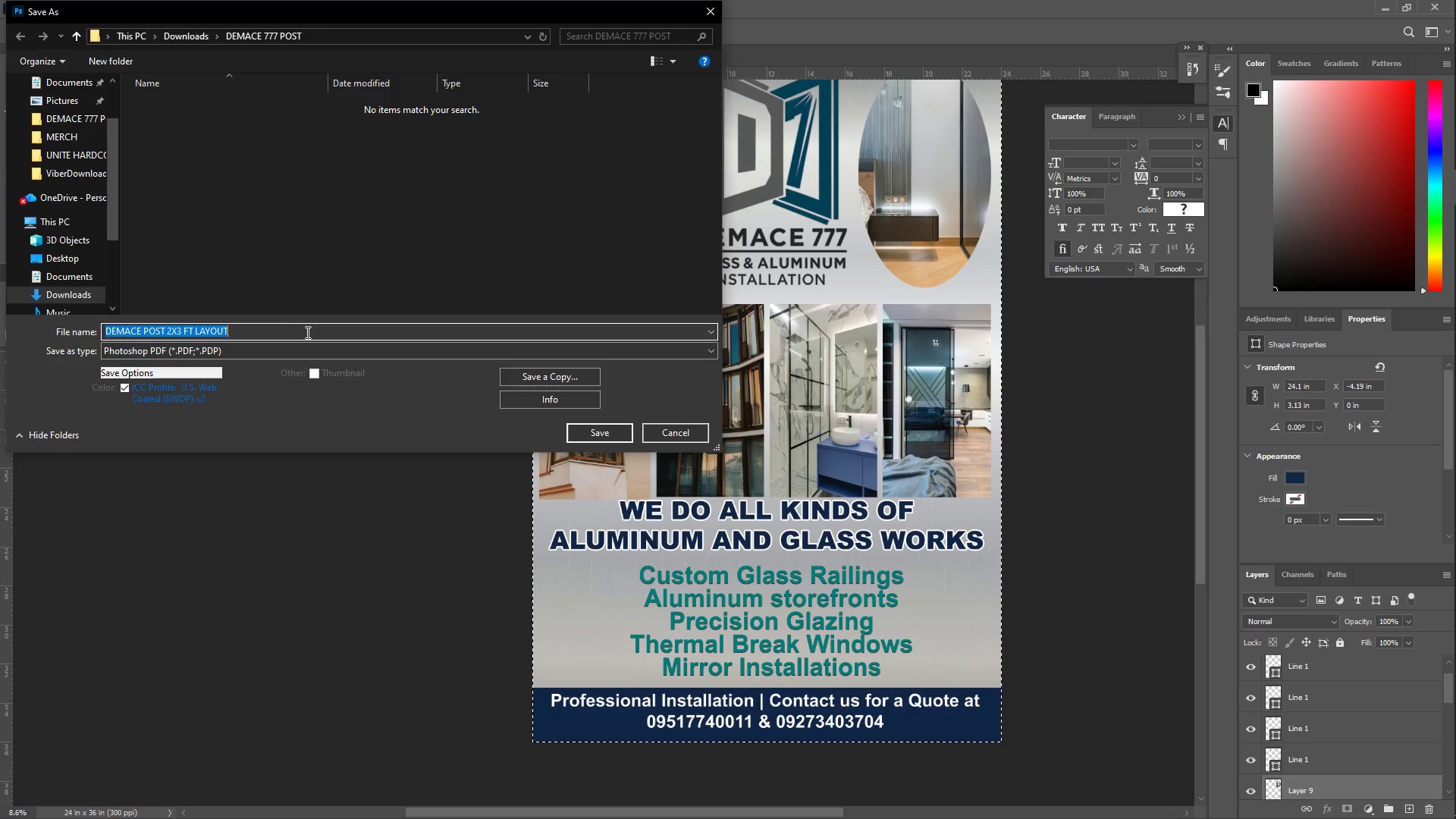 
left_click([315, 334])
 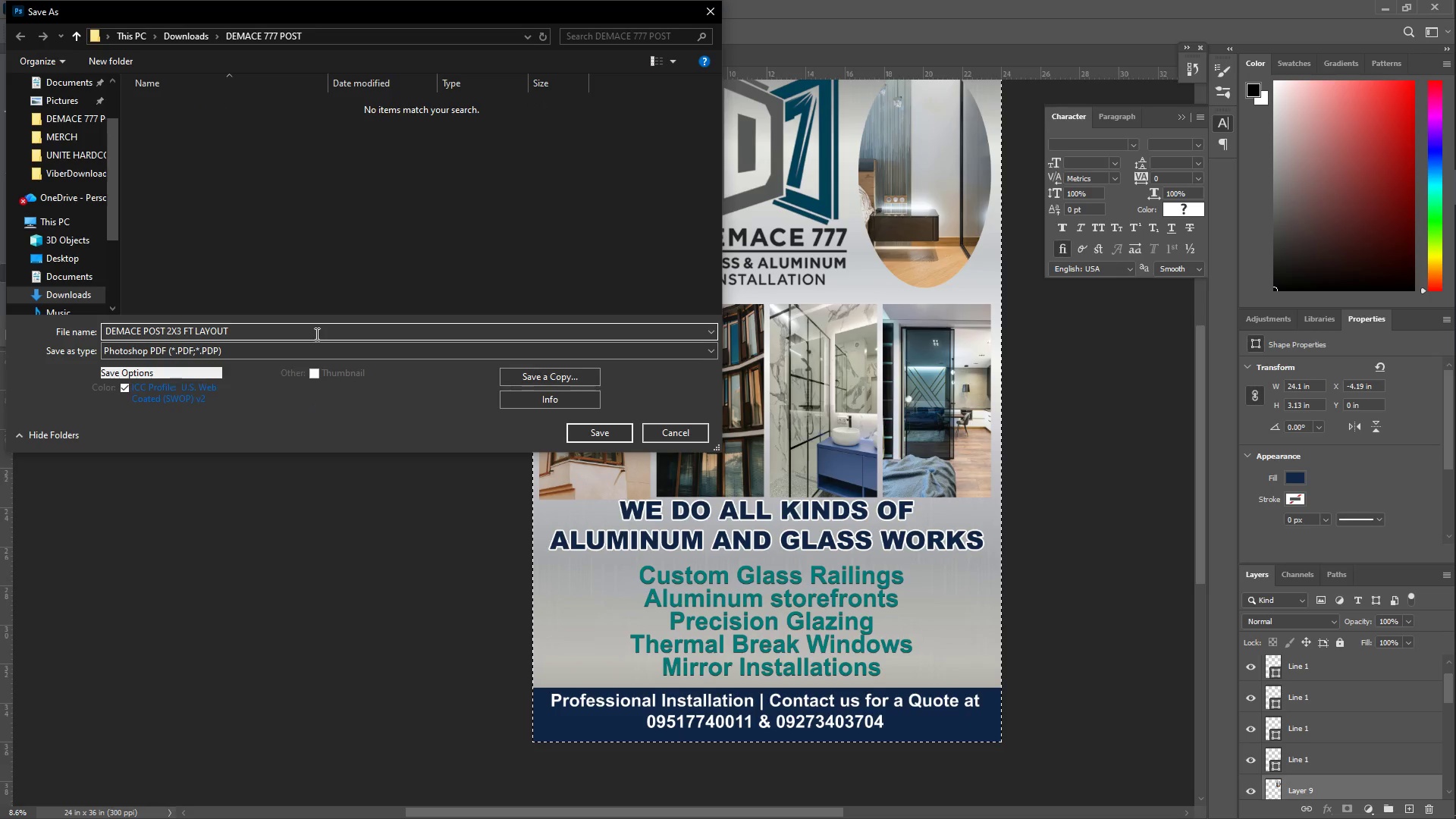 
type( pdf)
 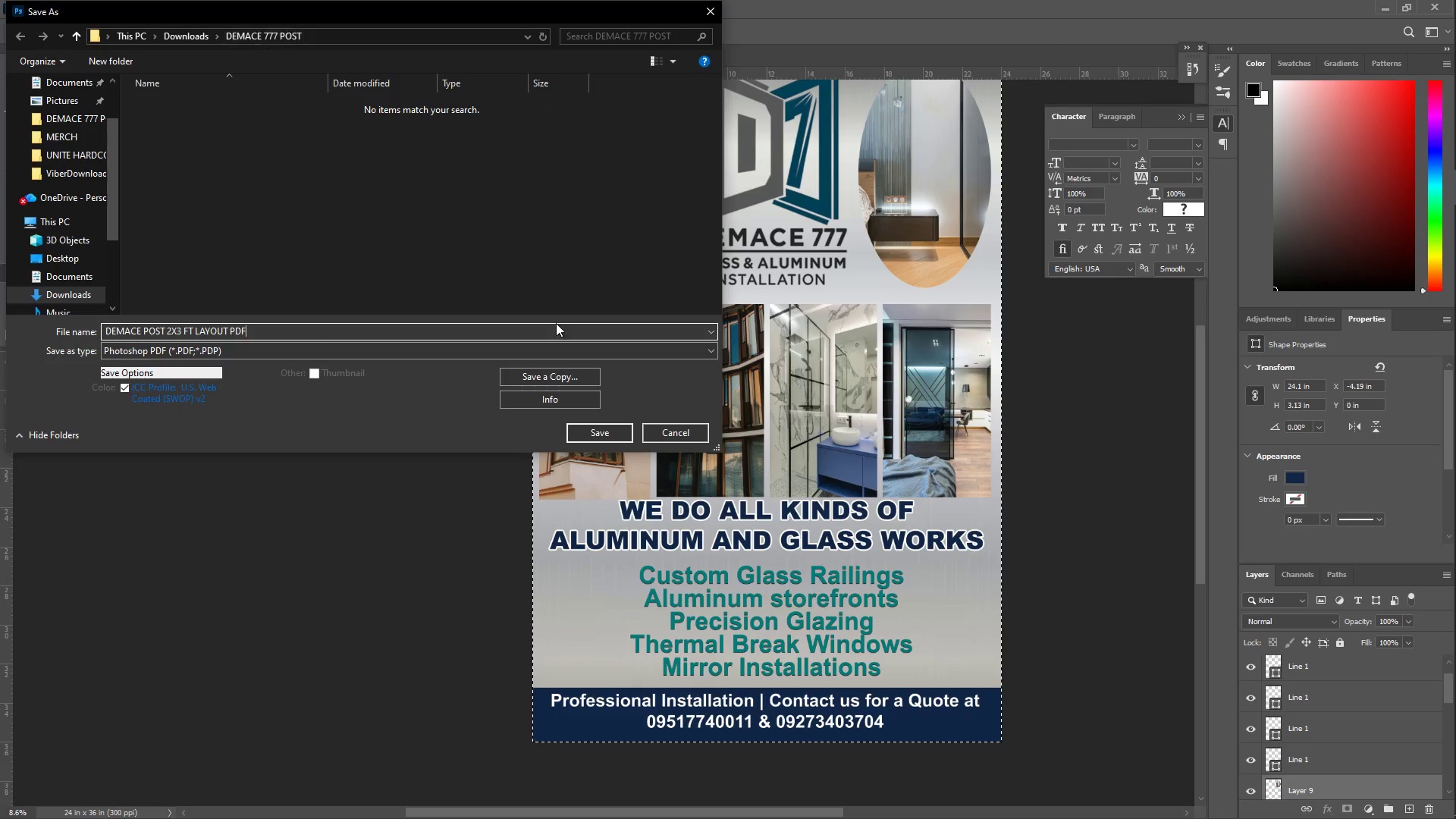 
left_click([620, 435])
 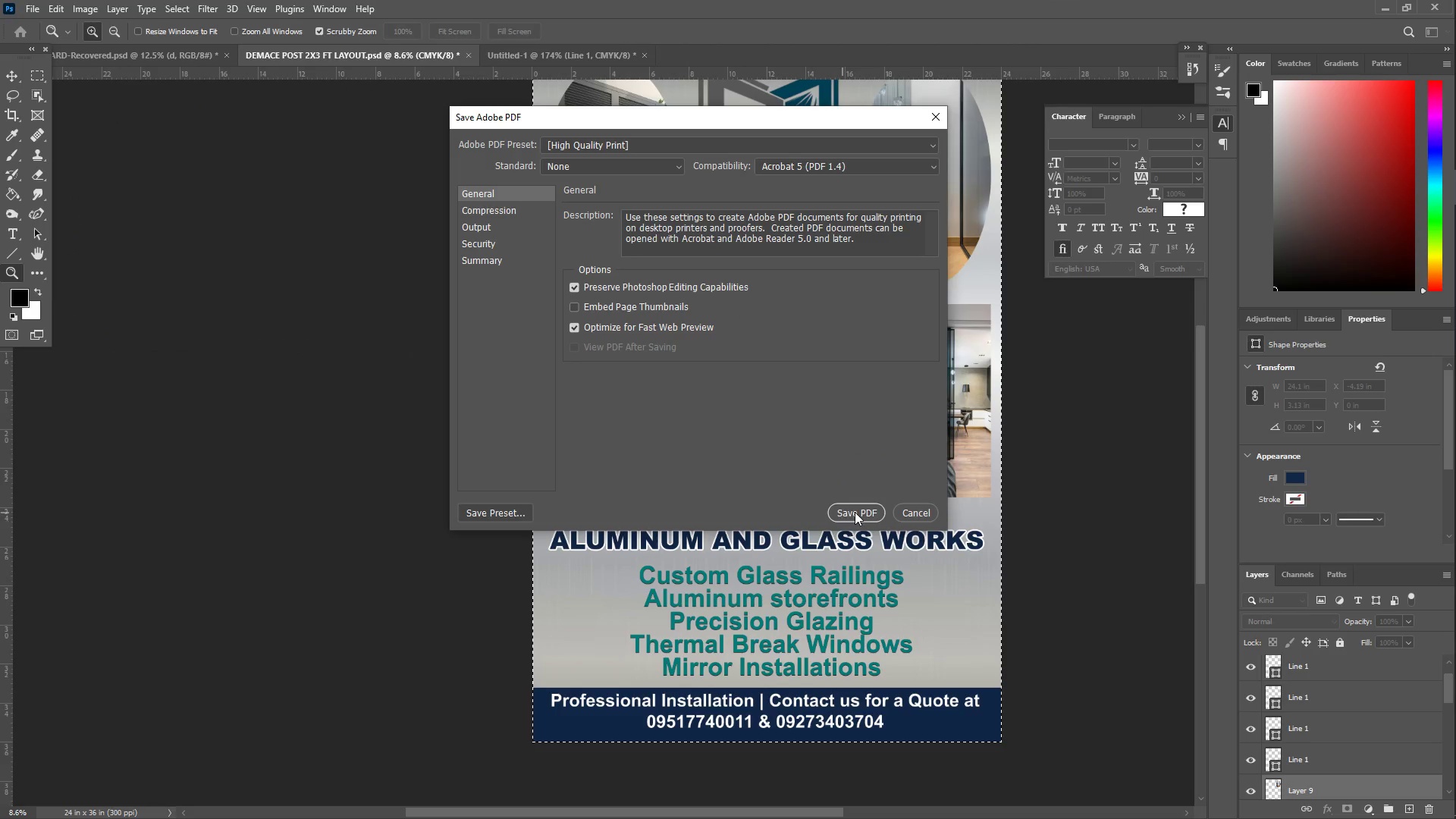 
left_click([856, 512])
 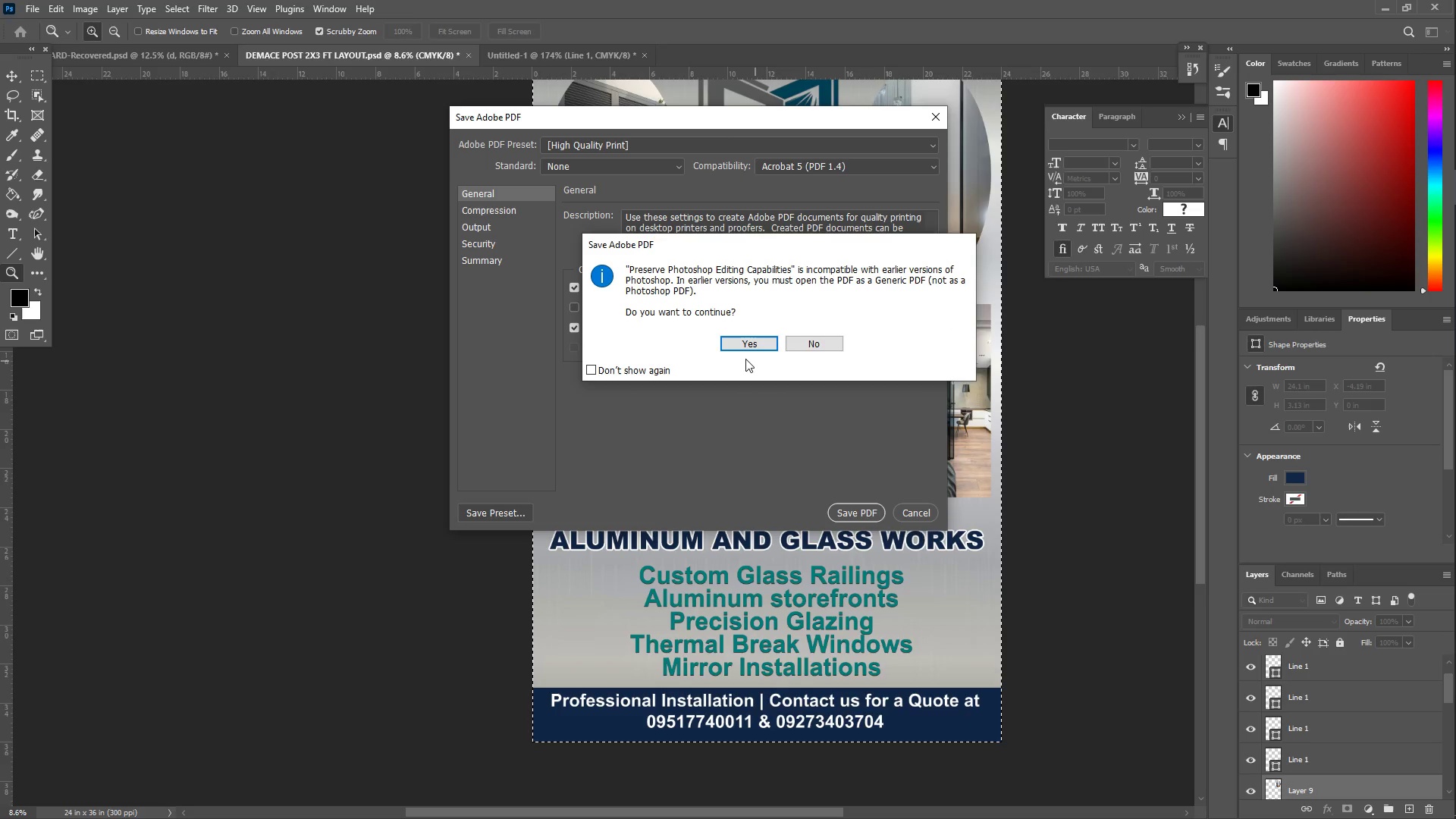 
left_click([735, 347])
 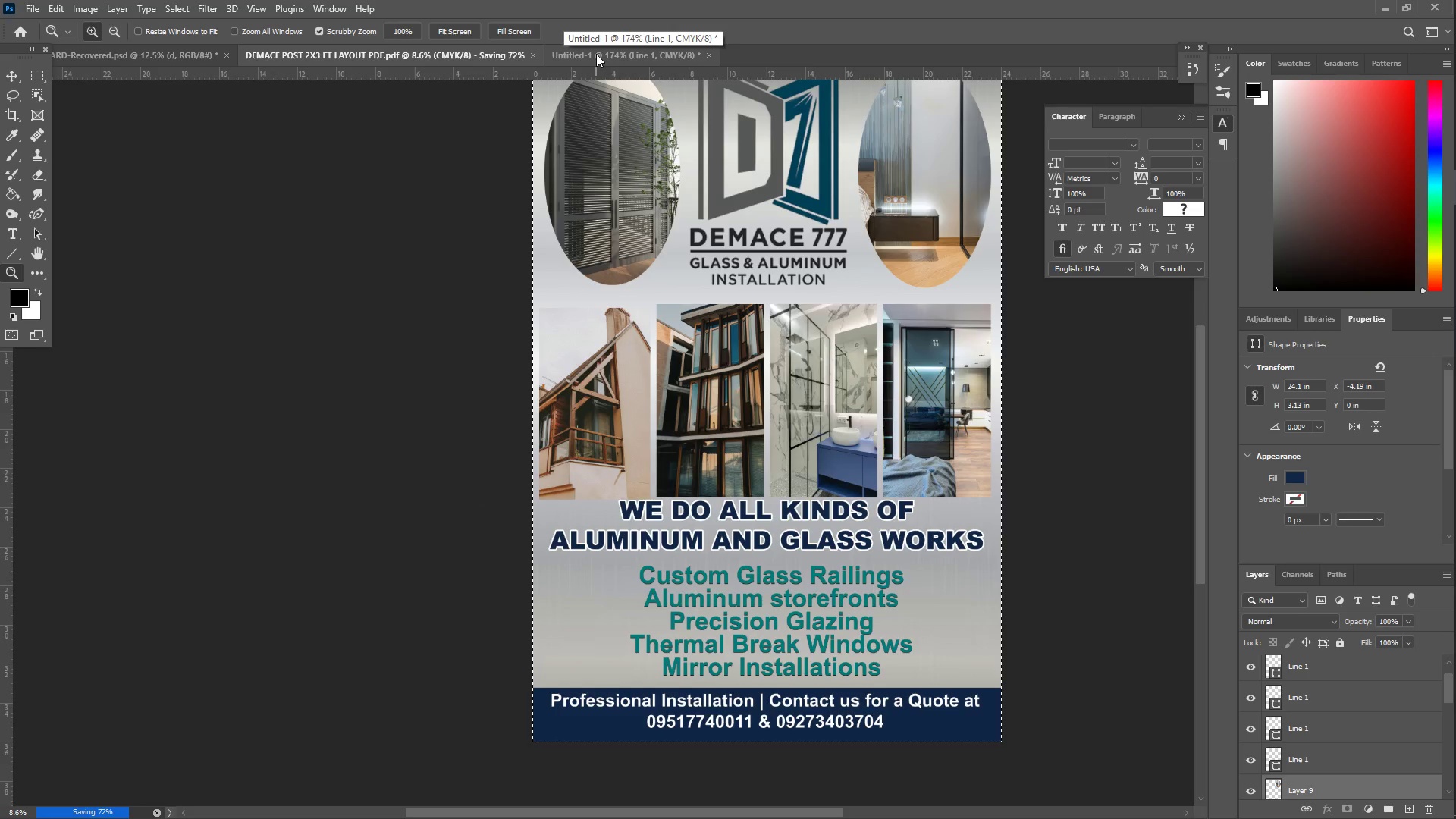 
wait(9.95)
 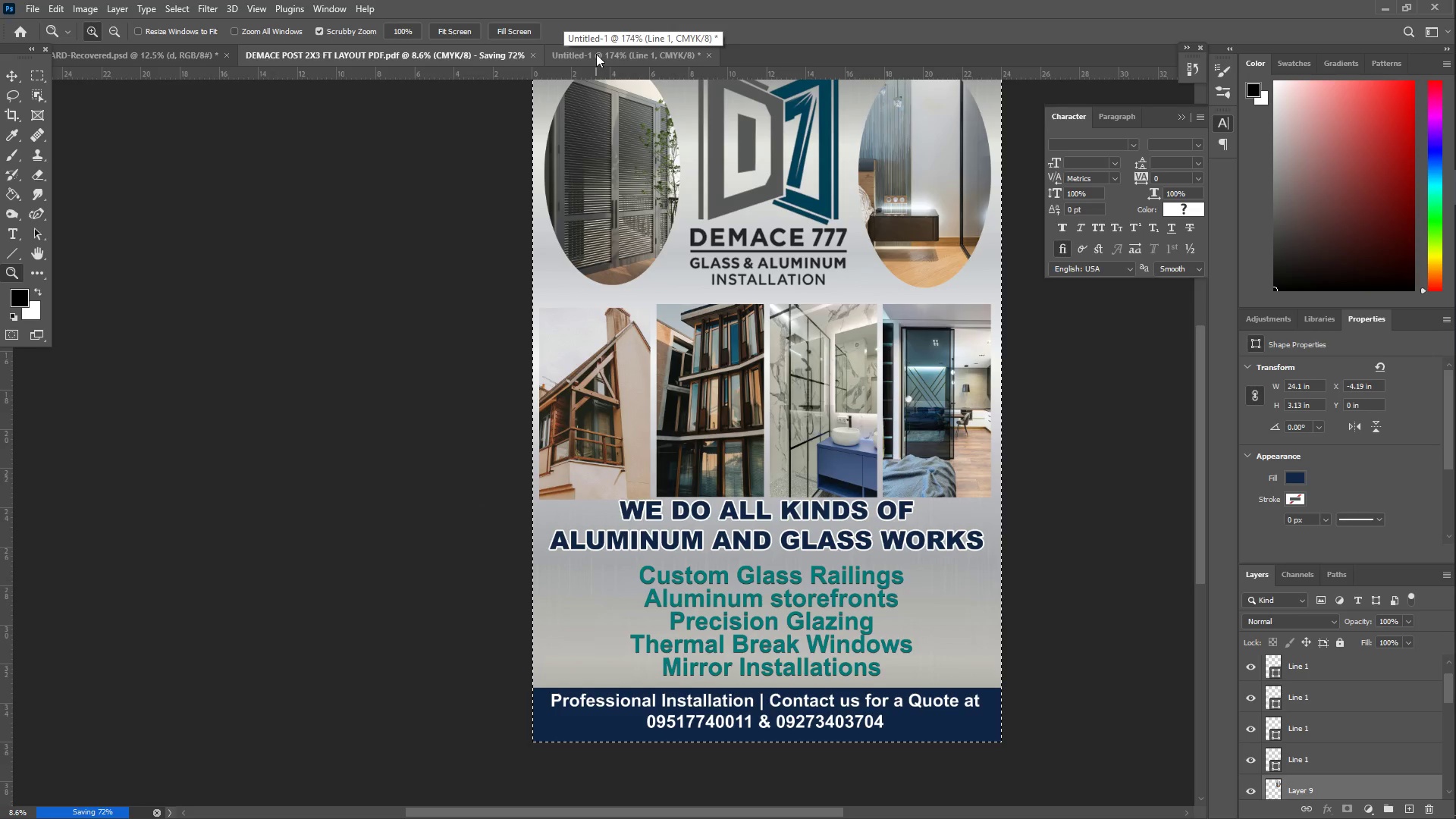 
left_click([638, 62])
 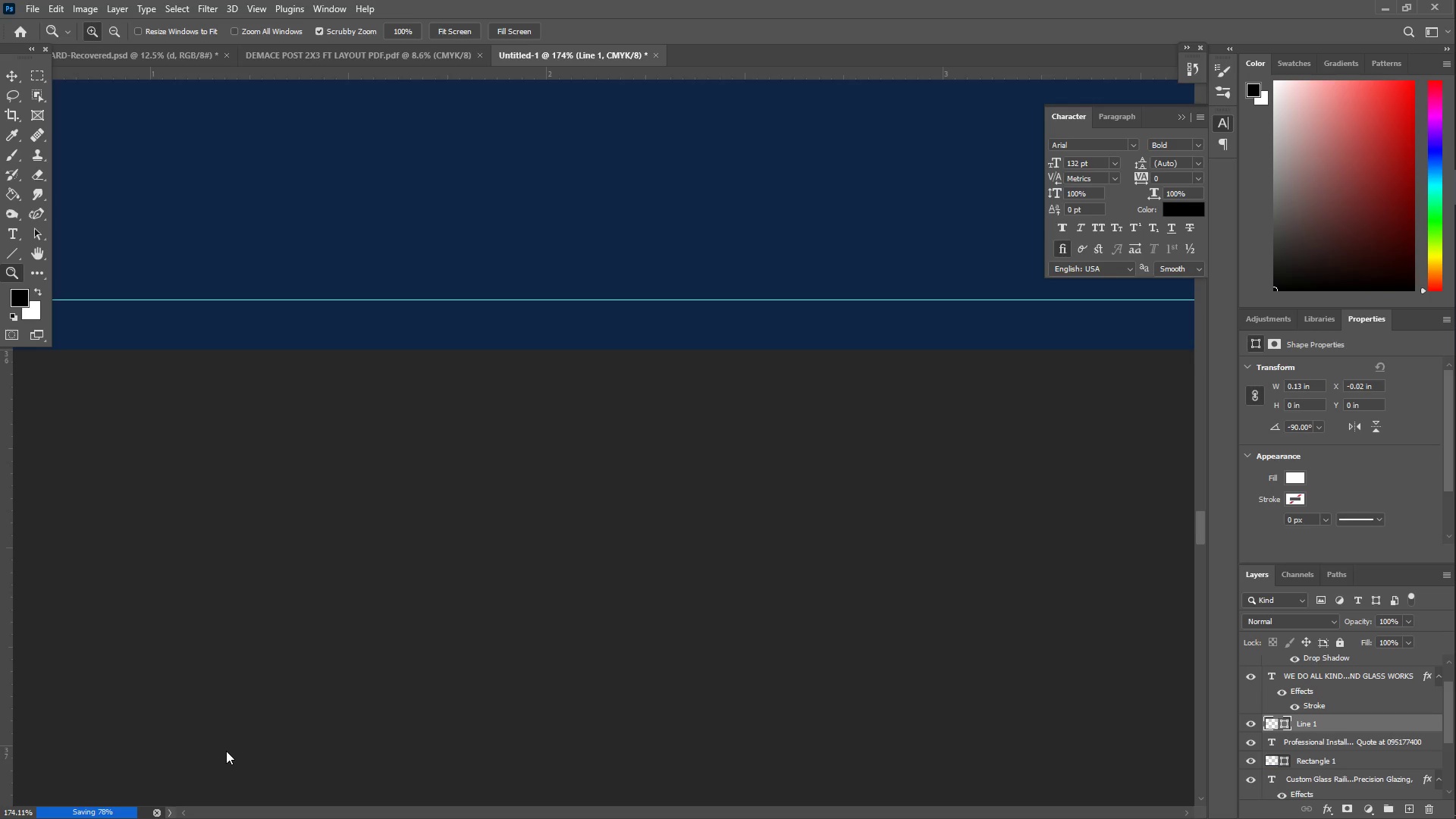 
wait(110.48)
 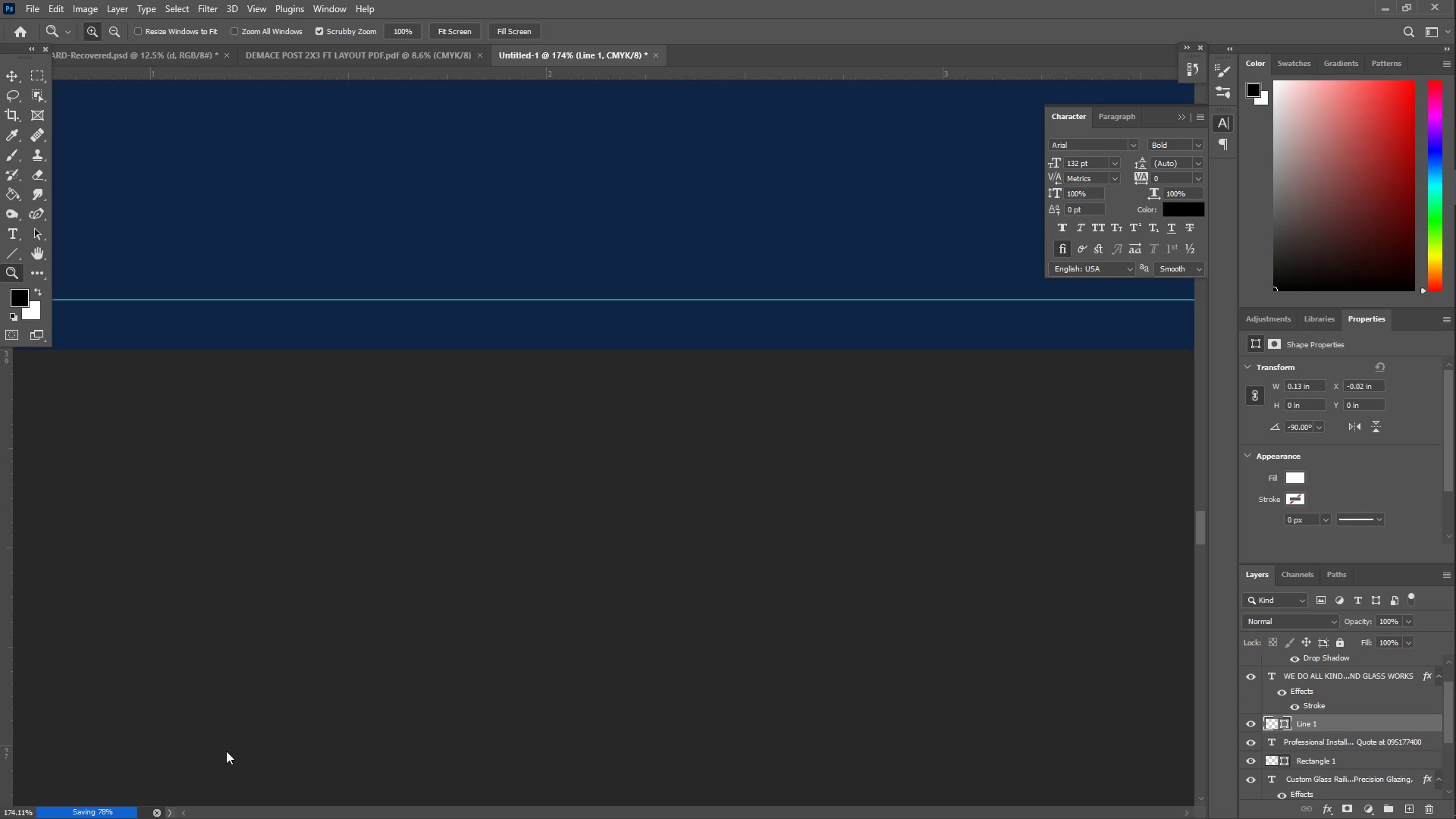 
left_click([158, 811])
 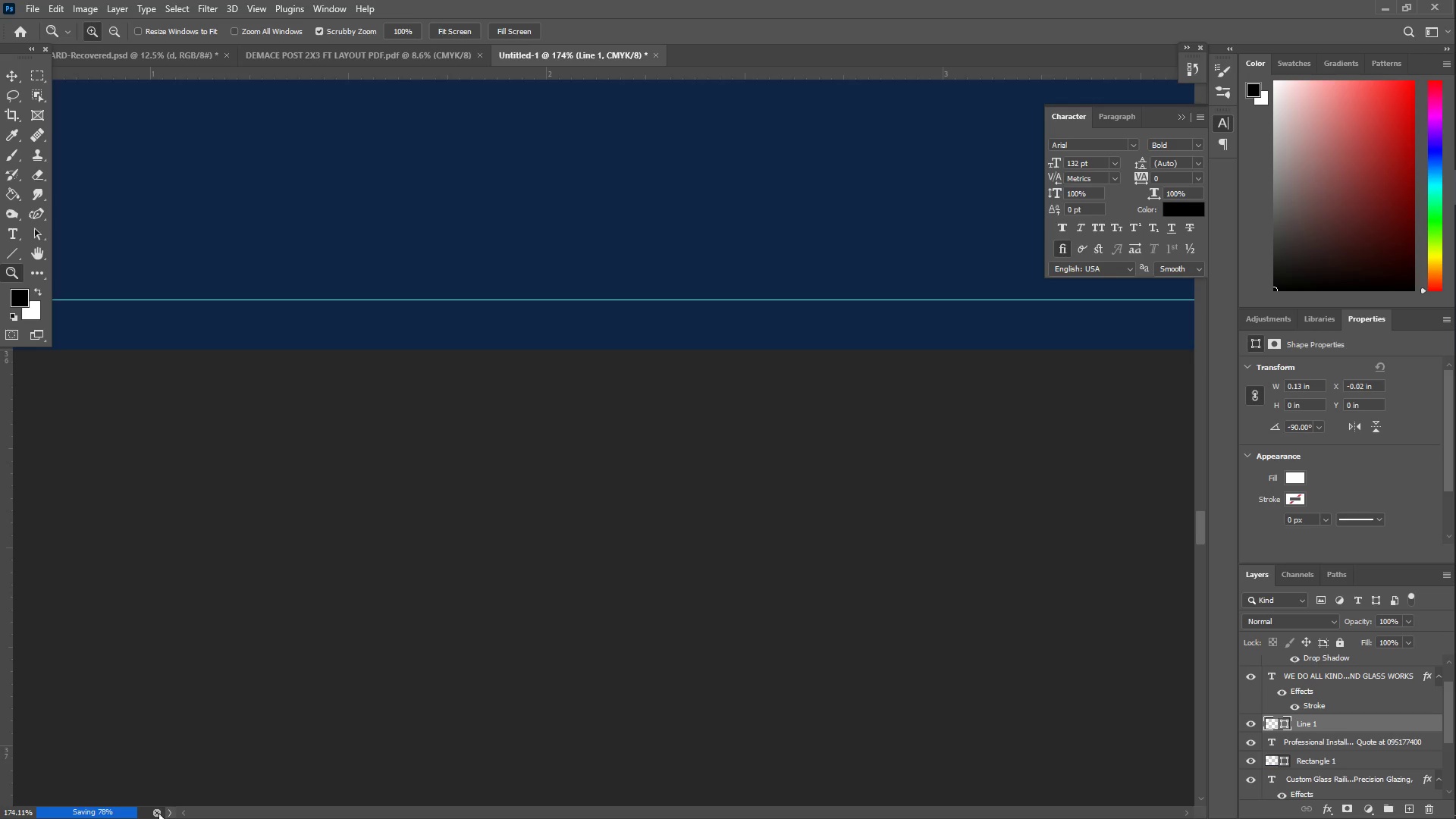 
left_click([154, 809])
 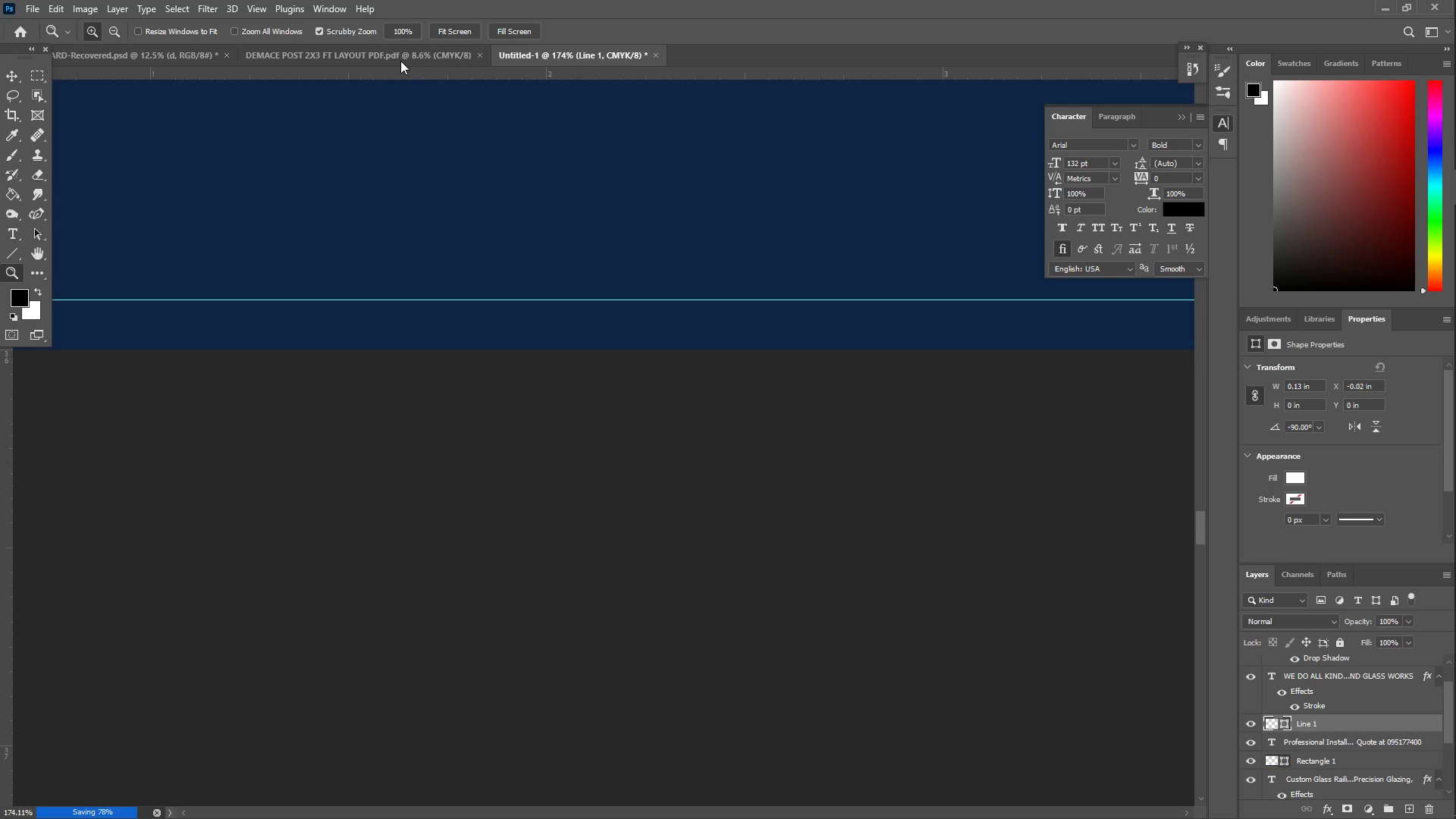 
double_click([400, 58])
 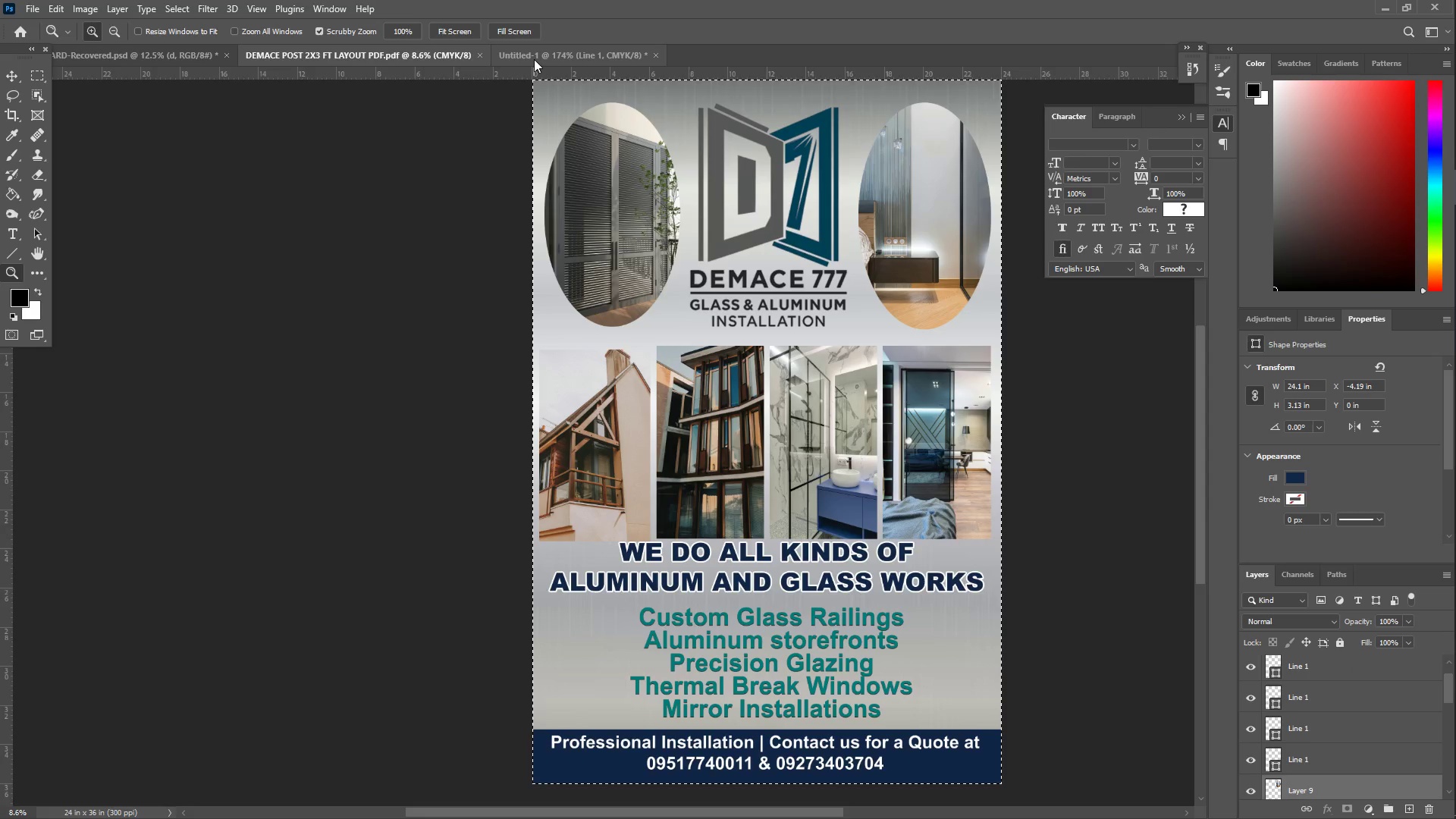 
left_click_drag(start_coordinate=[672, 257], to_coordinate=[661, 255])
 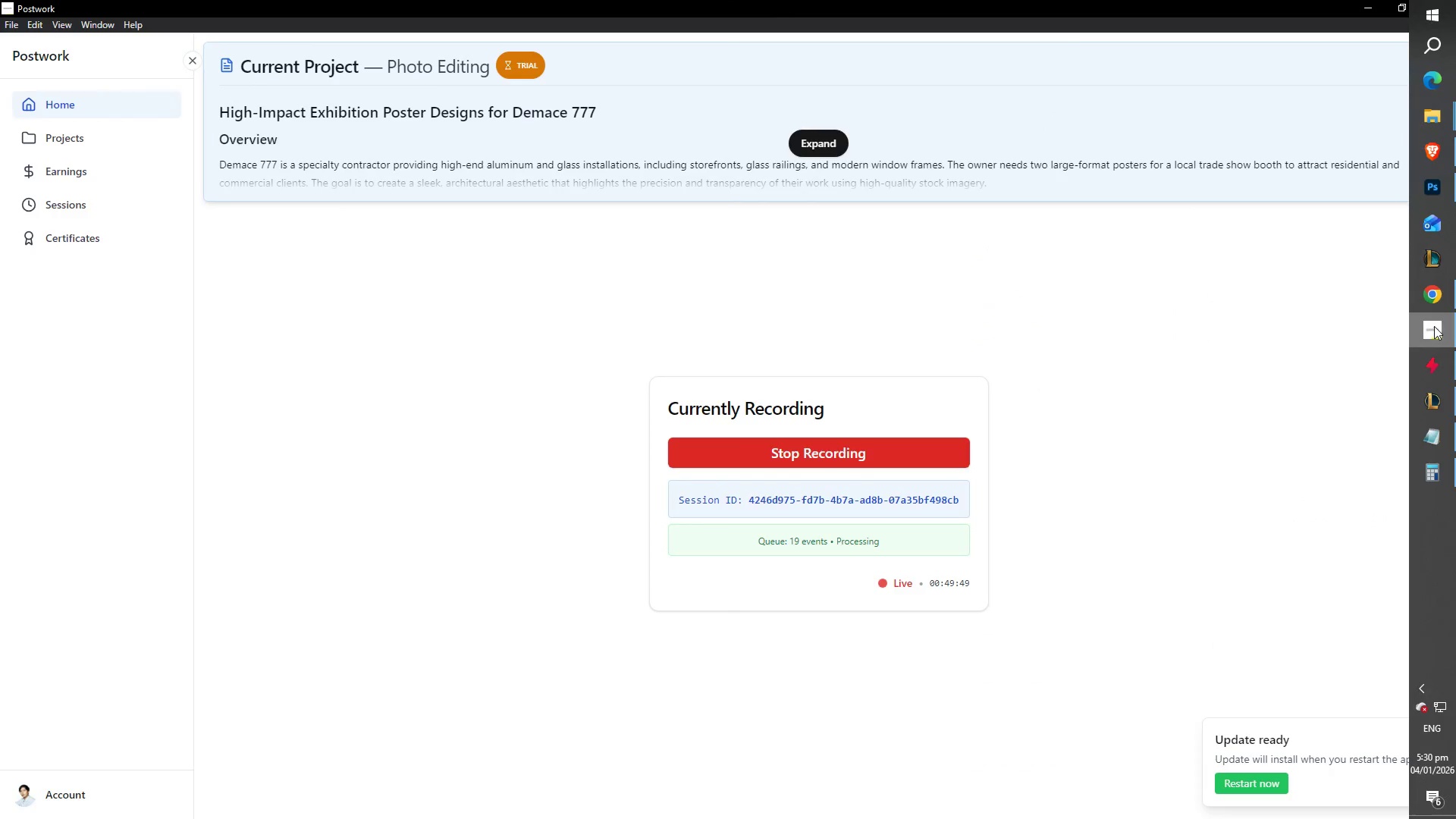 
scroll: coordinate [637, 247], scroll_direction: up, amount: 3.0